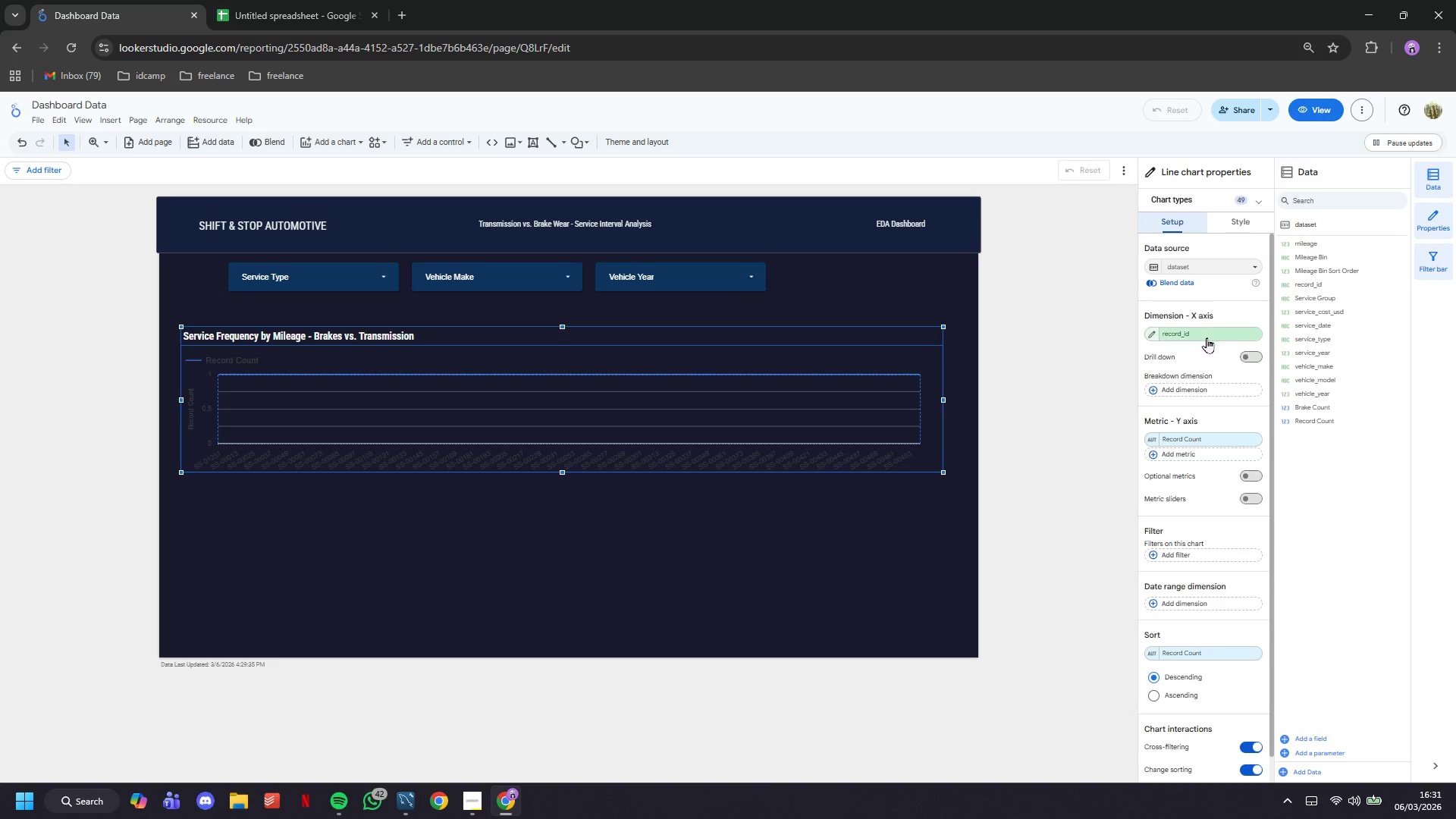 
left_click([1207, 337])
 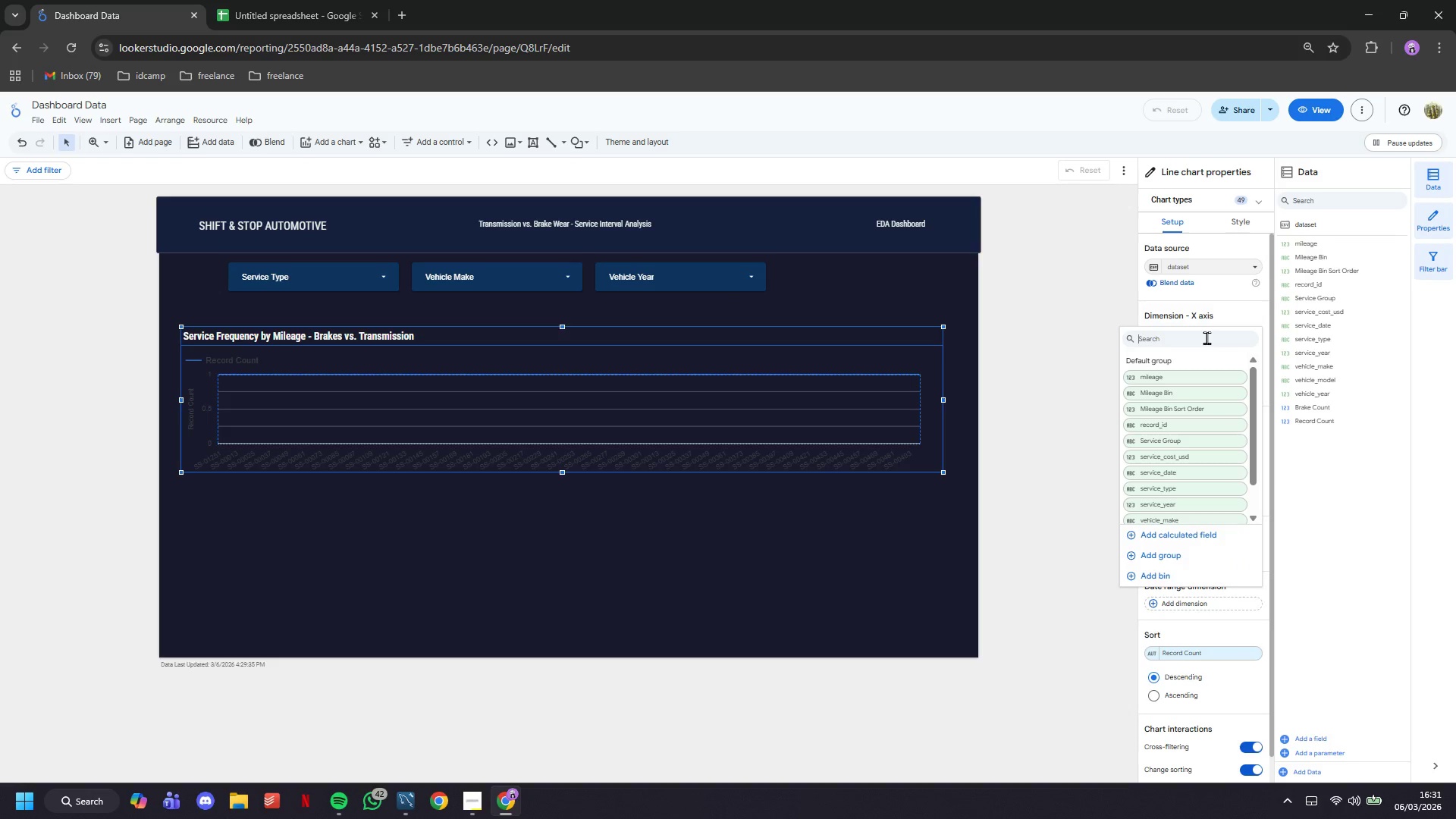 
type(mi)
 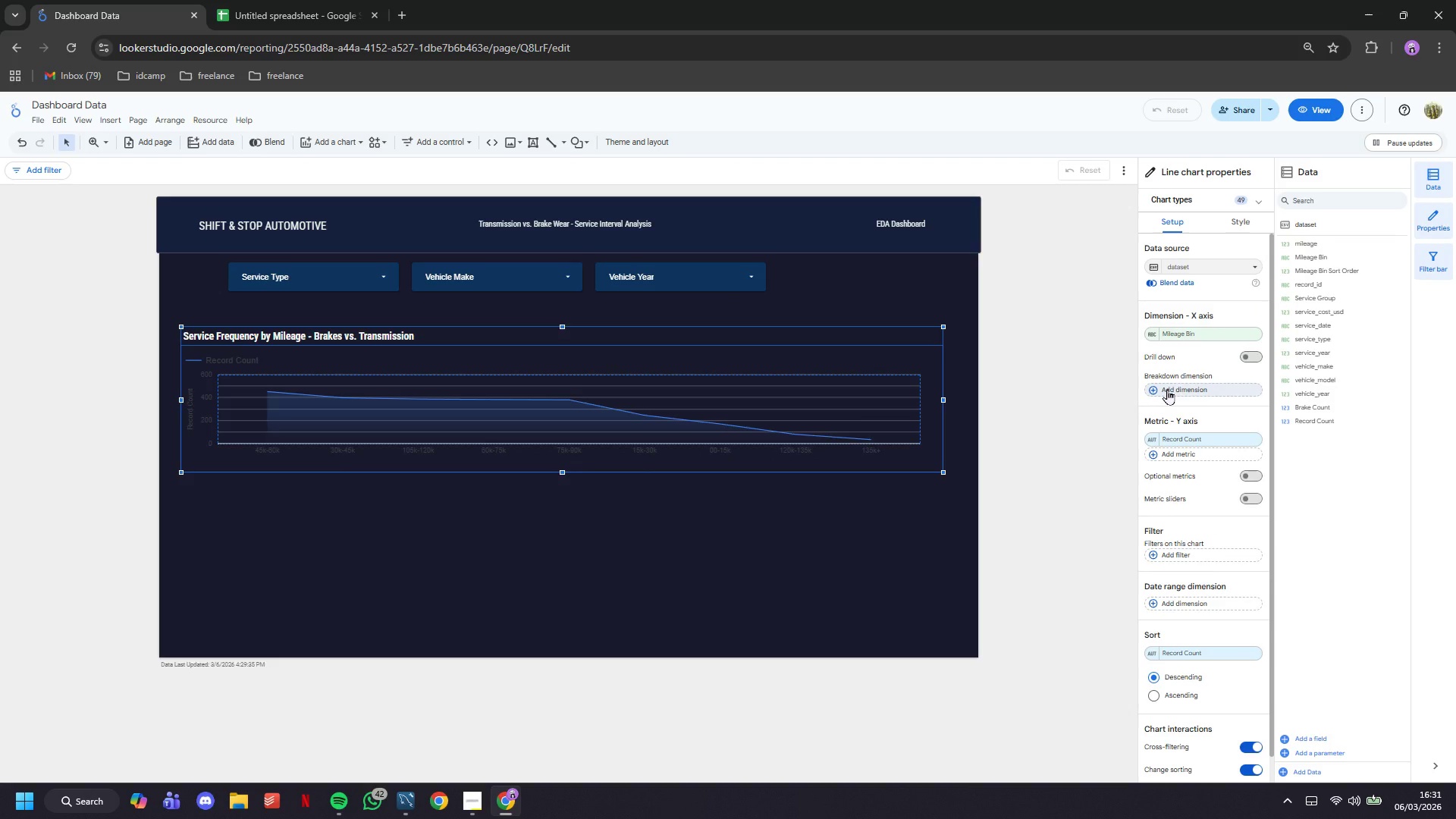 
wait(16.95)
 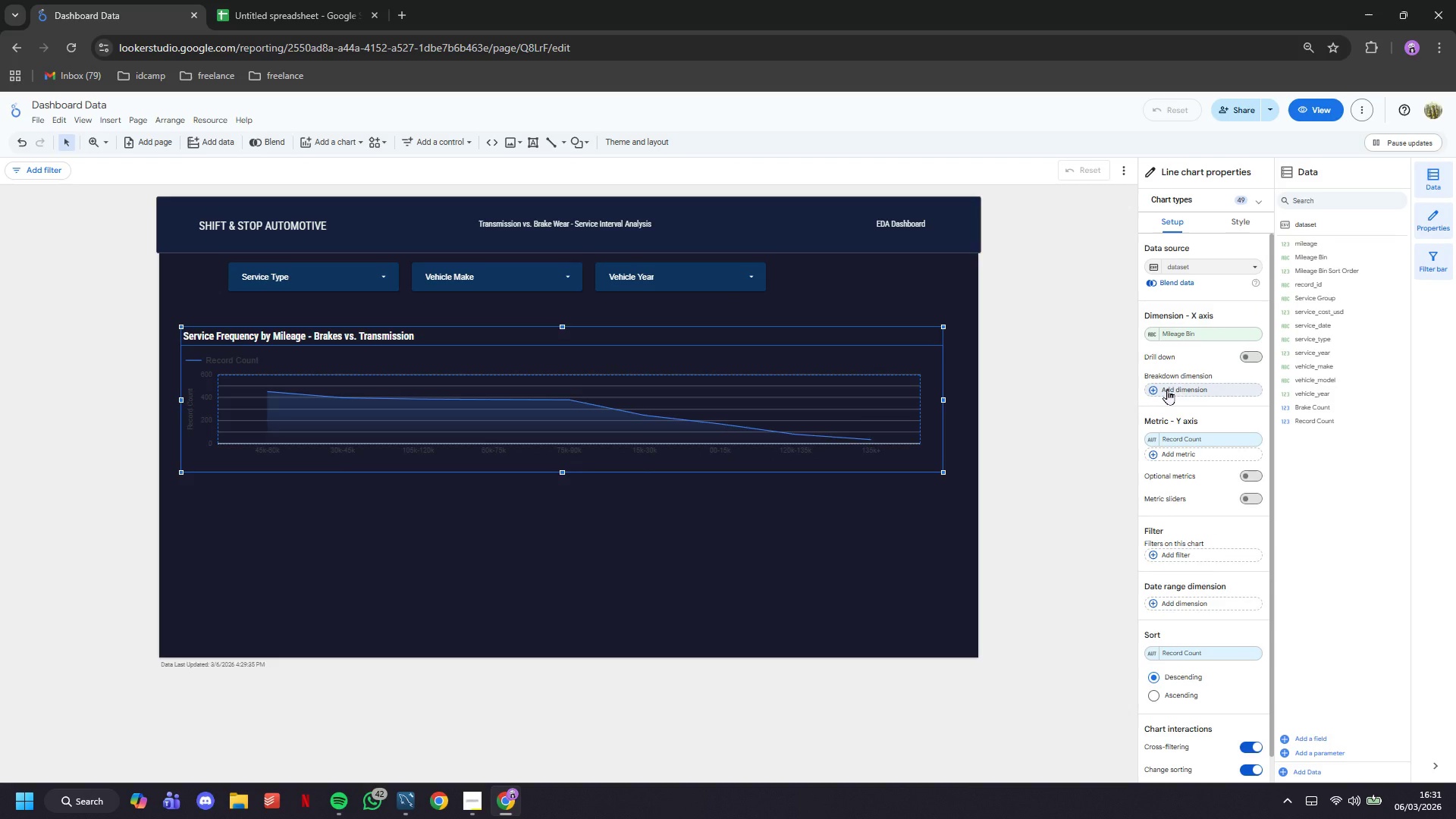 
type(br)
 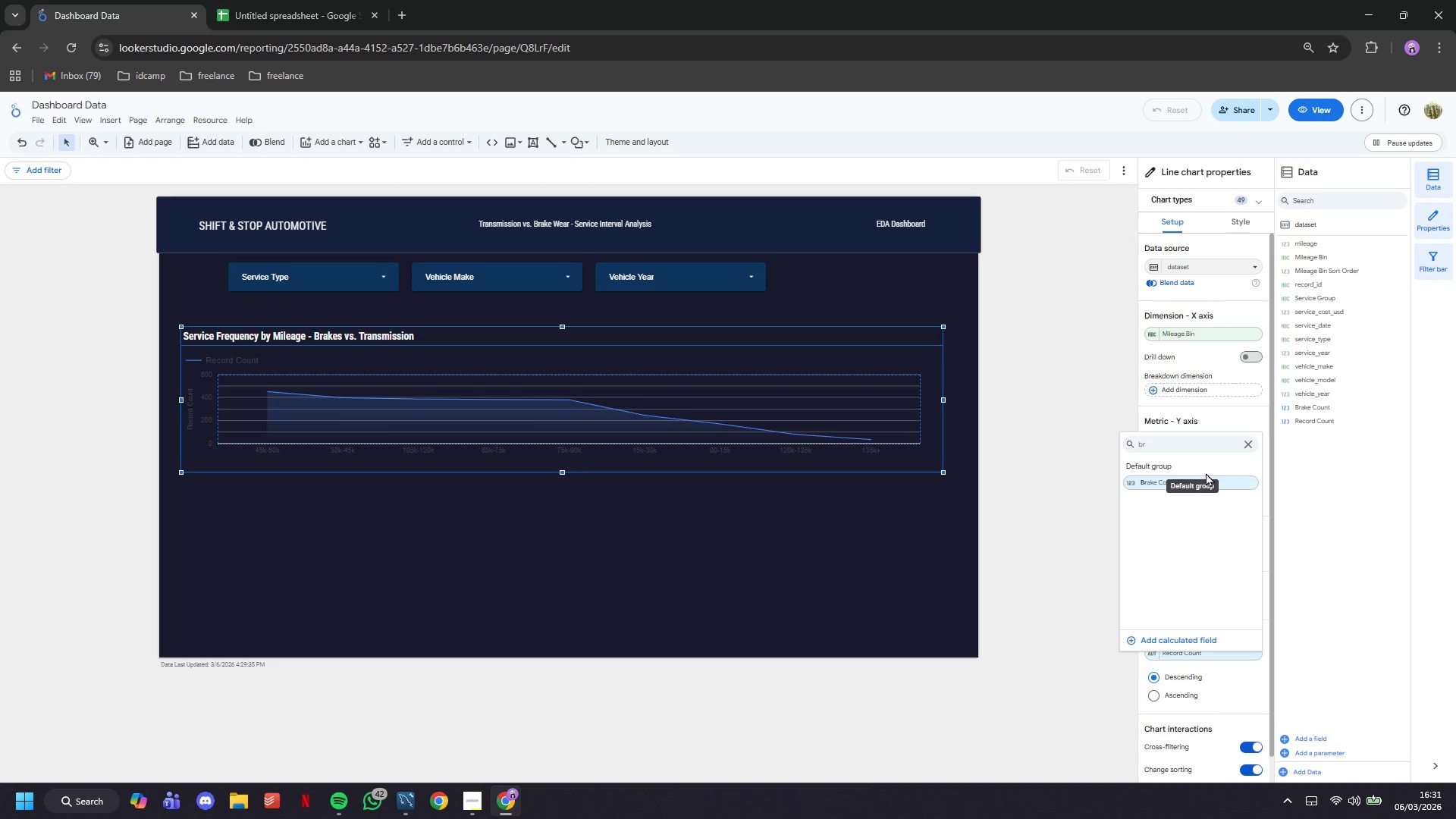 
left_click([1212, 479])
 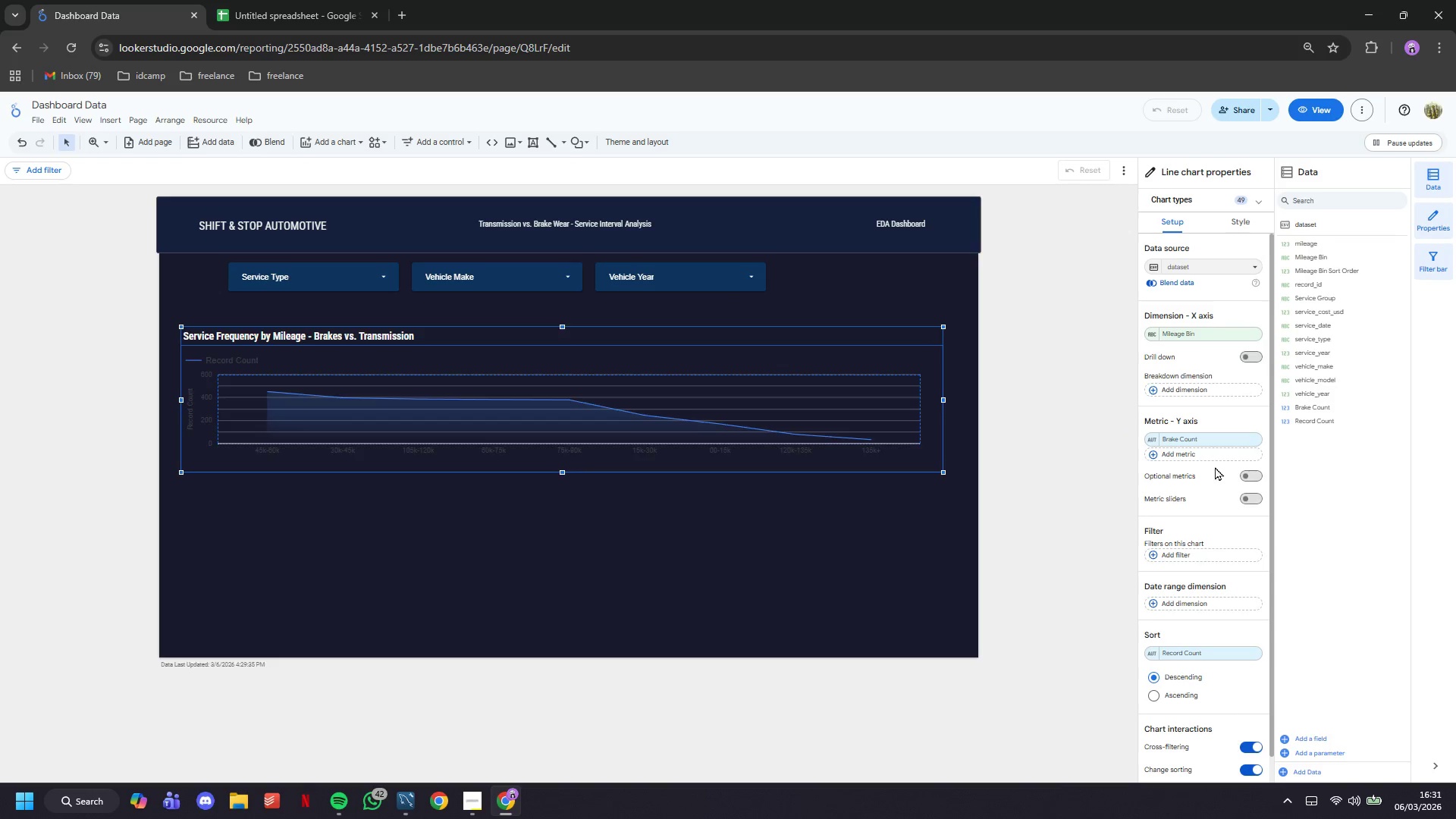 
left_click([1210, 454])
 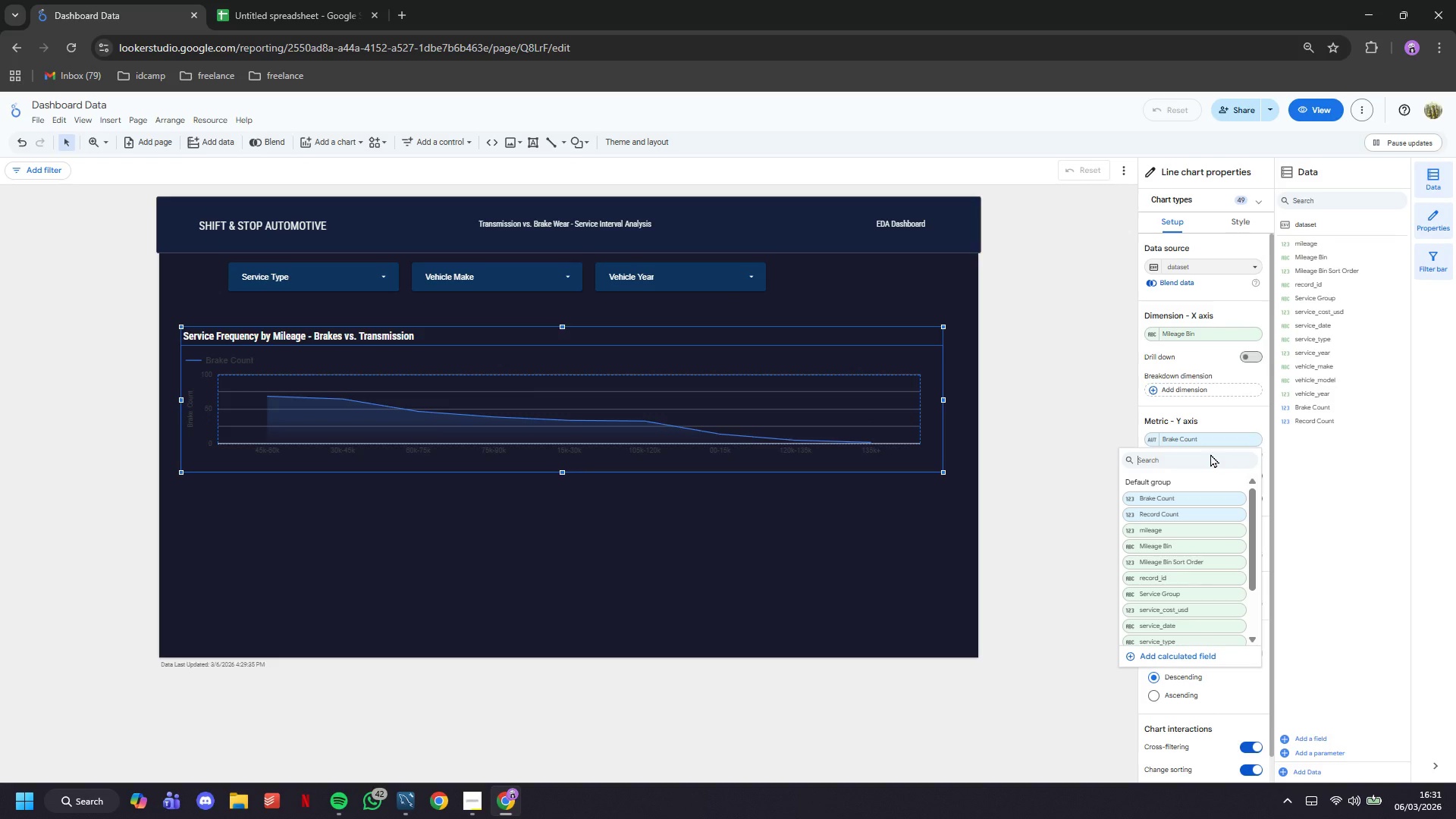 
type(tra)
key(Backspace)
key(Backspace)
key(Backspace)
 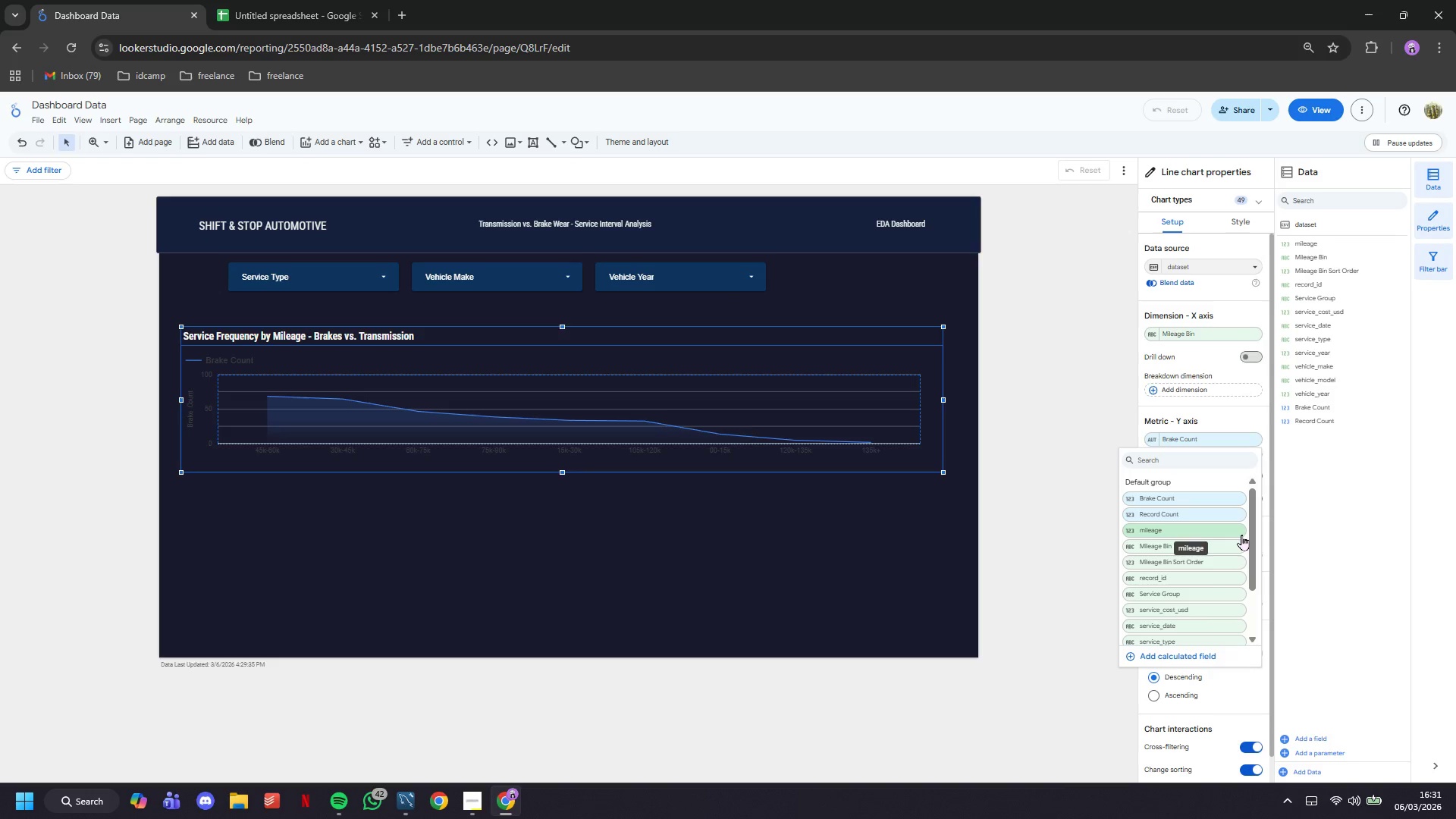 
wait(6.39)
 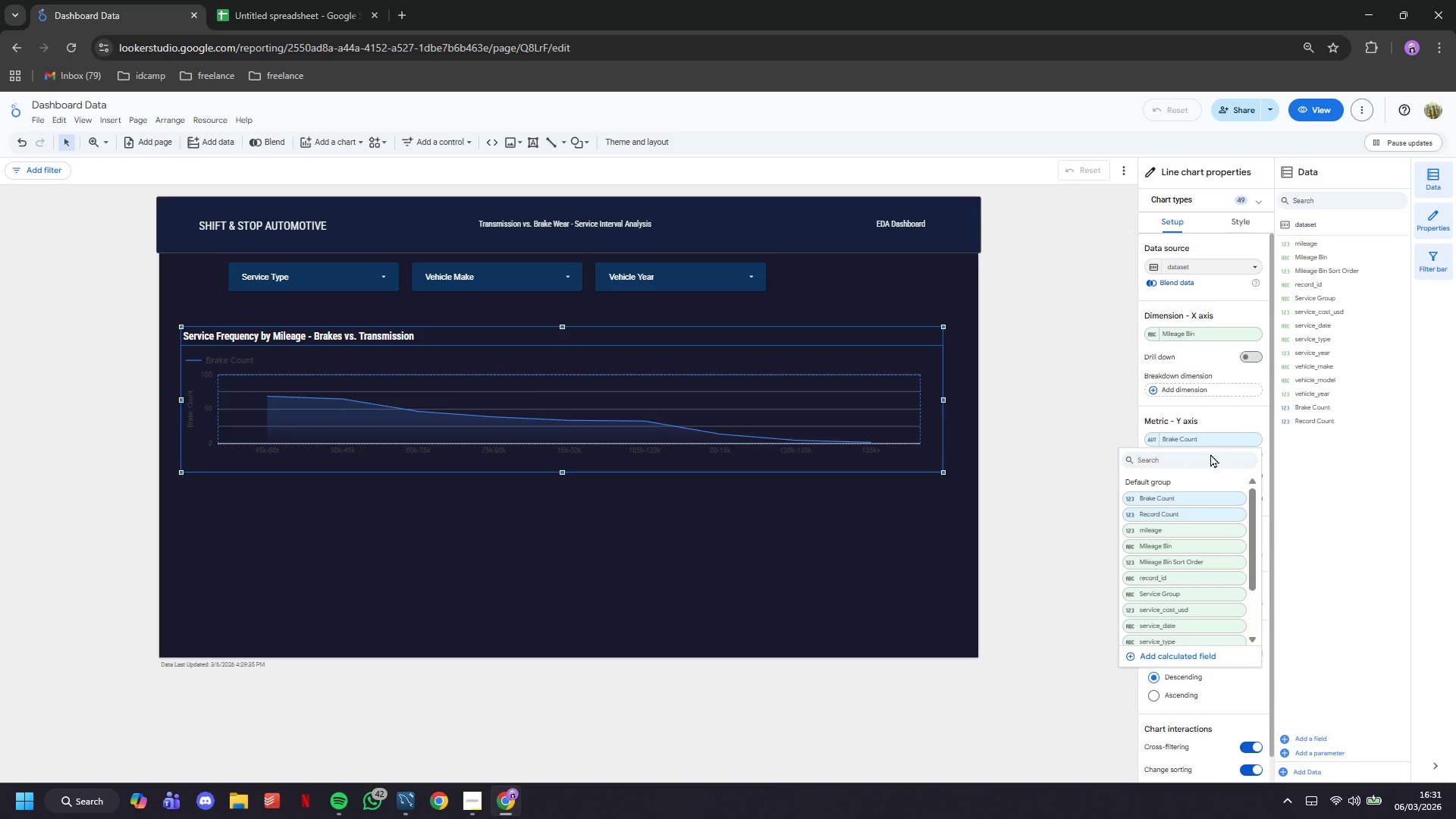 
scroll: coordinate [1238, 533], scroll_direction: down, amount: 1.0
 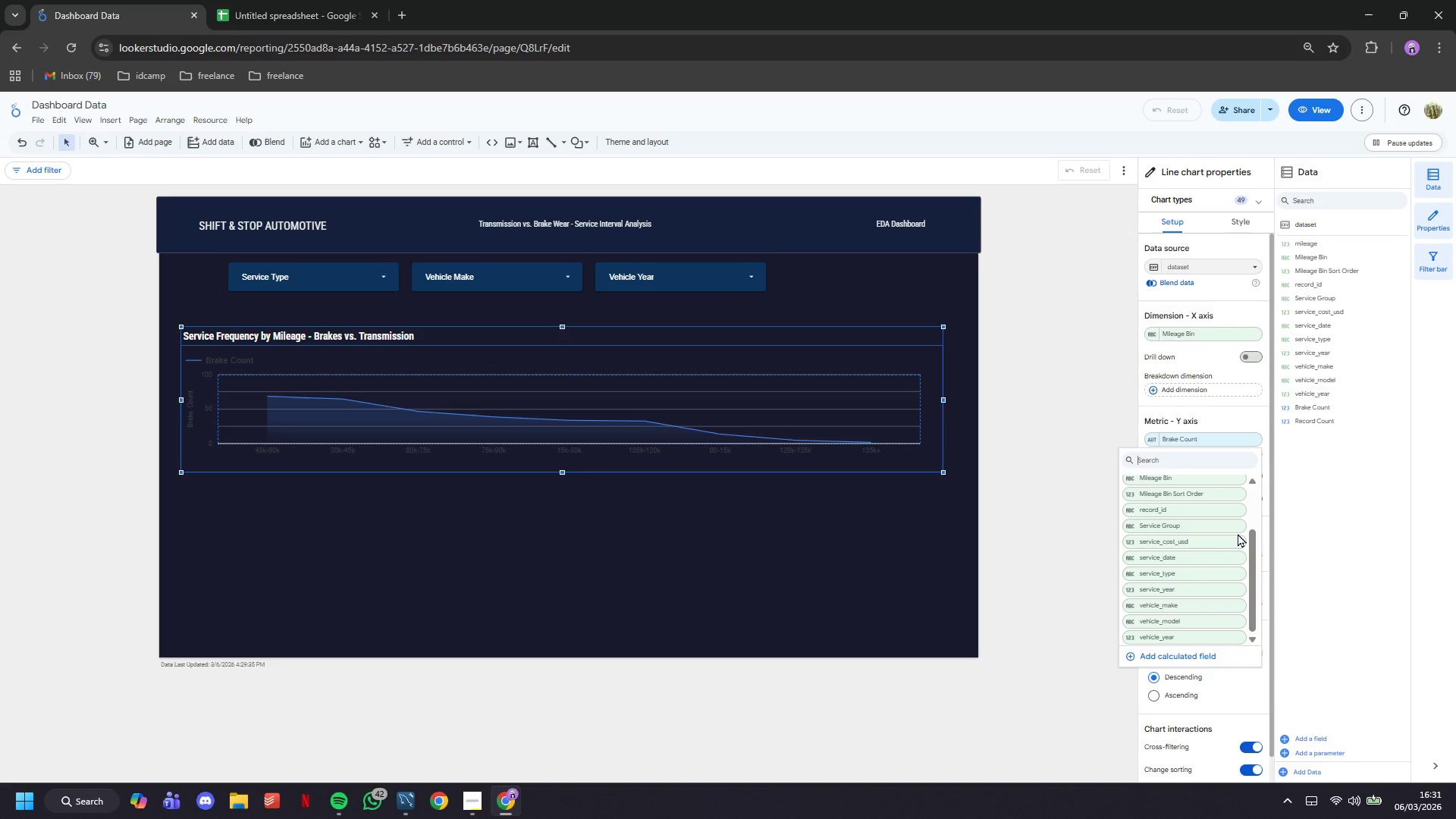 
left_click([308, 0])
 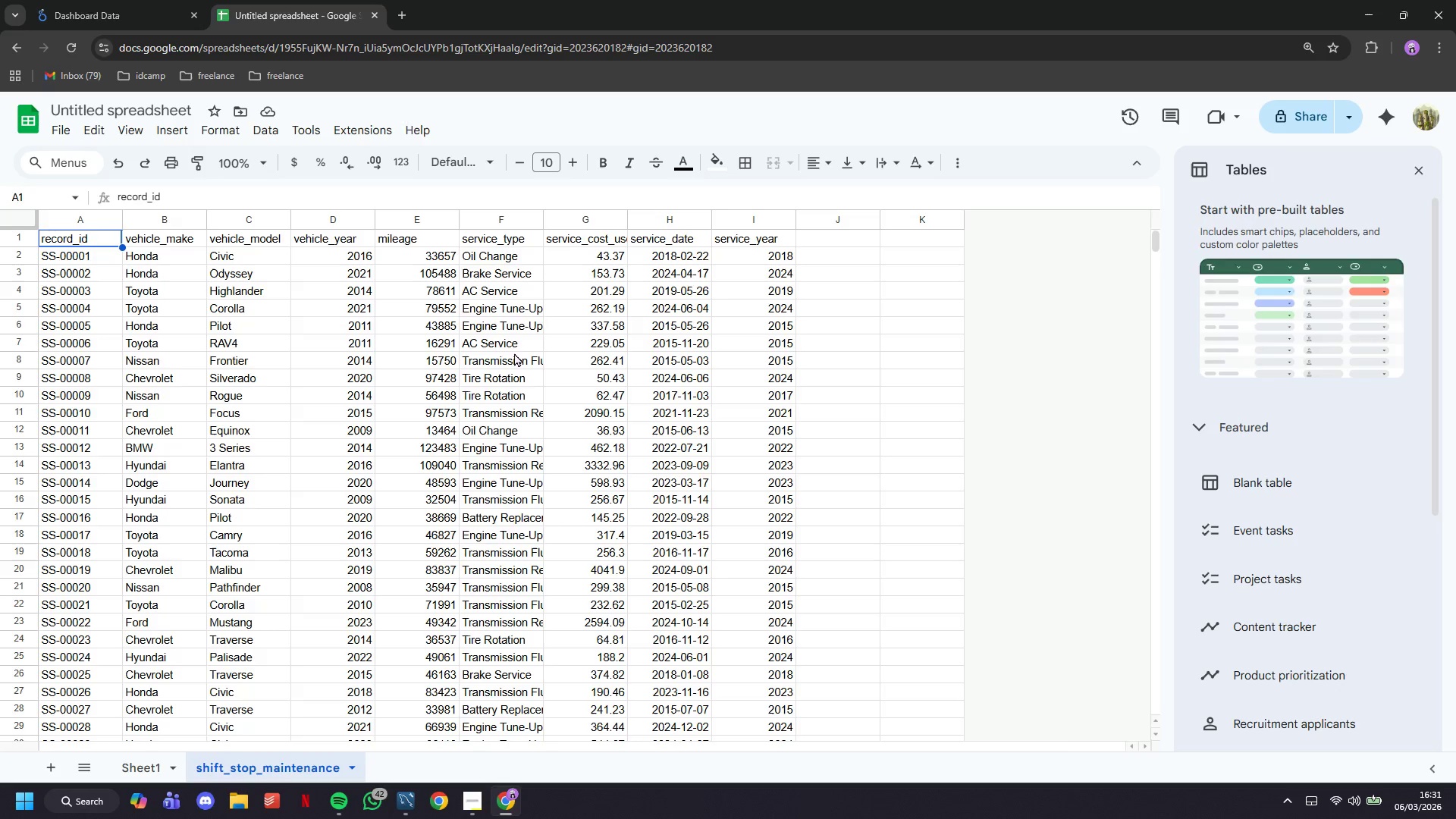 
wait(6.11)
 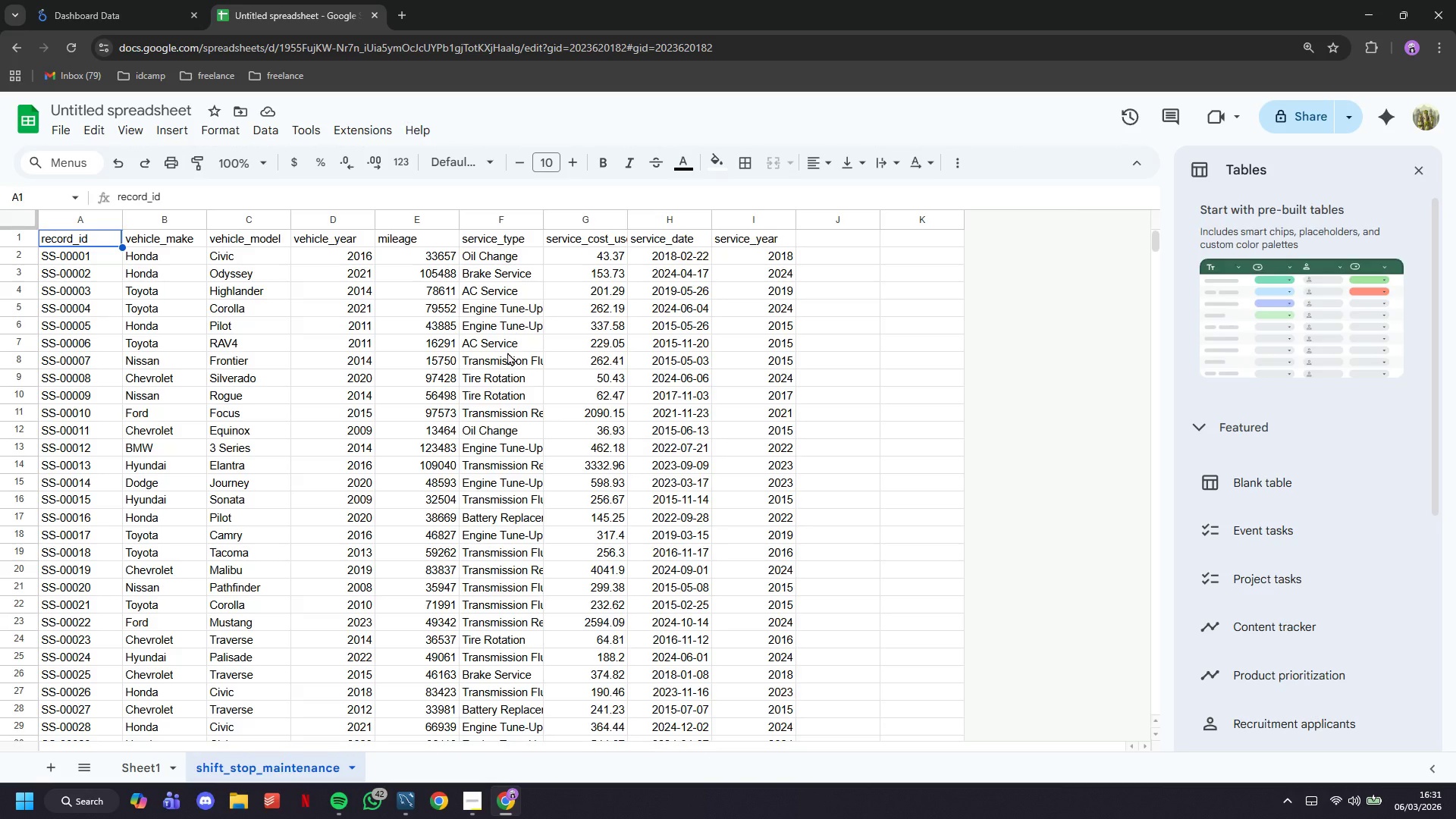 
left_click([149, 0])
 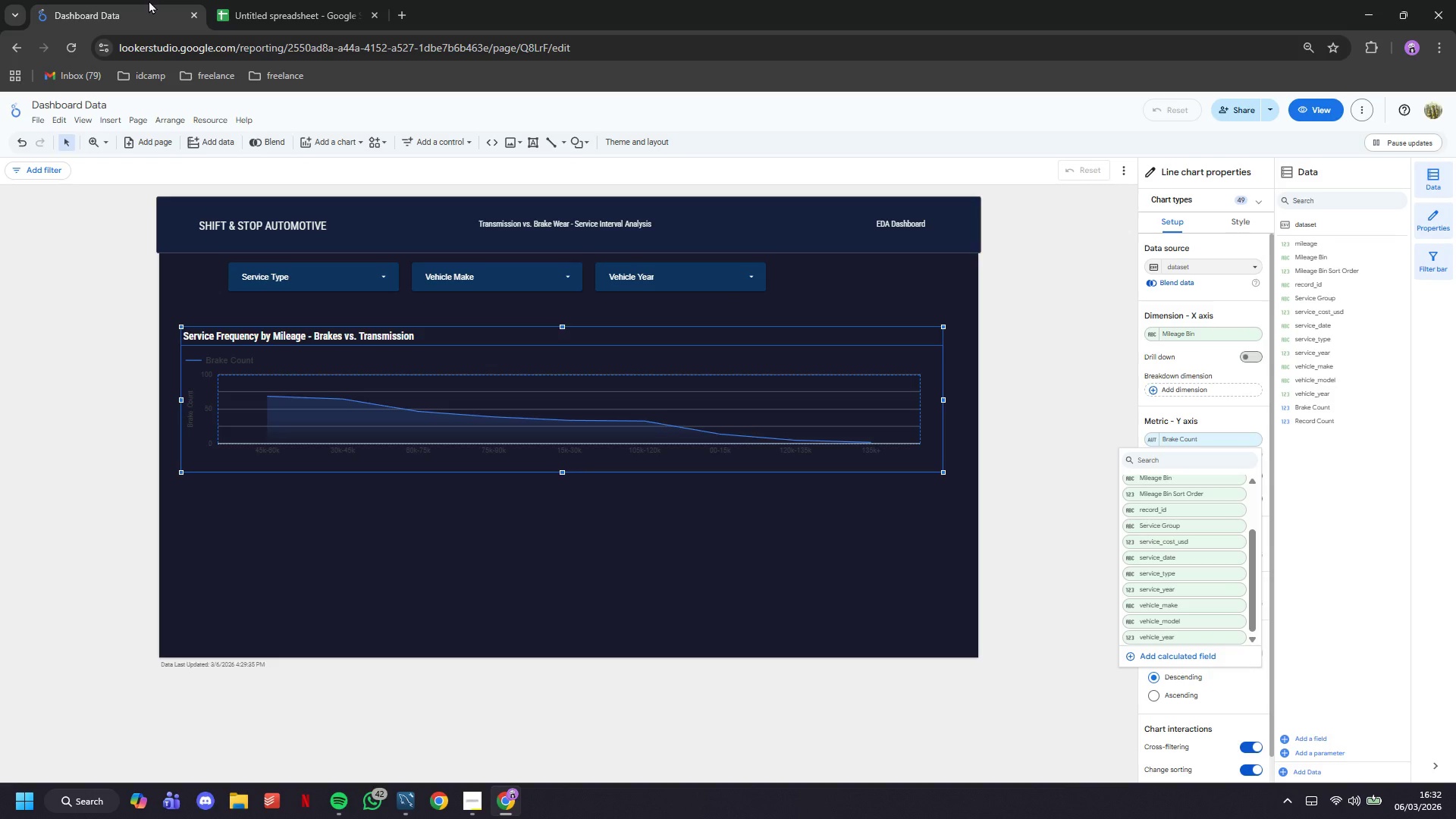 
wait(24.86)
 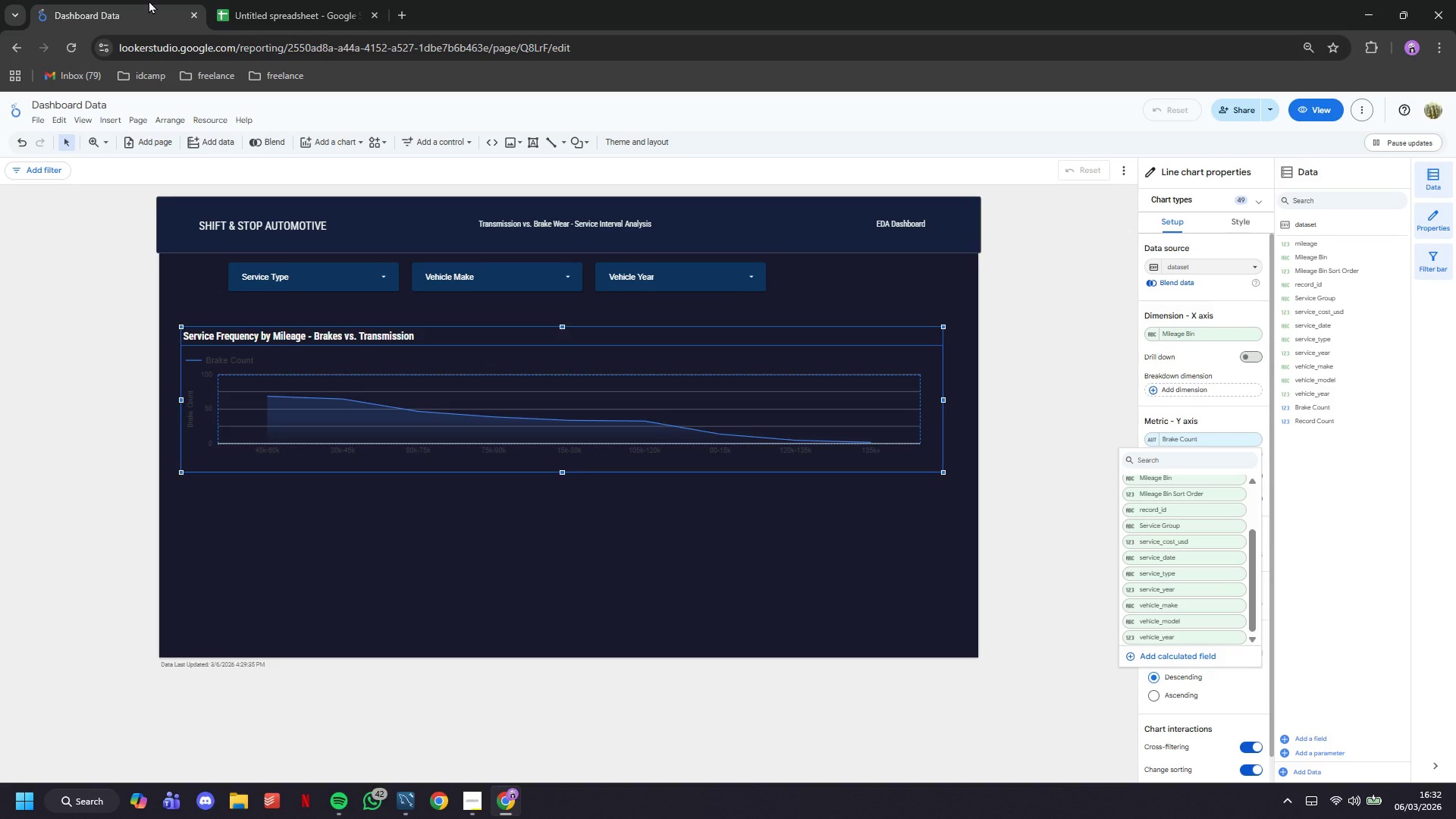 
left_click([1151, 456])
 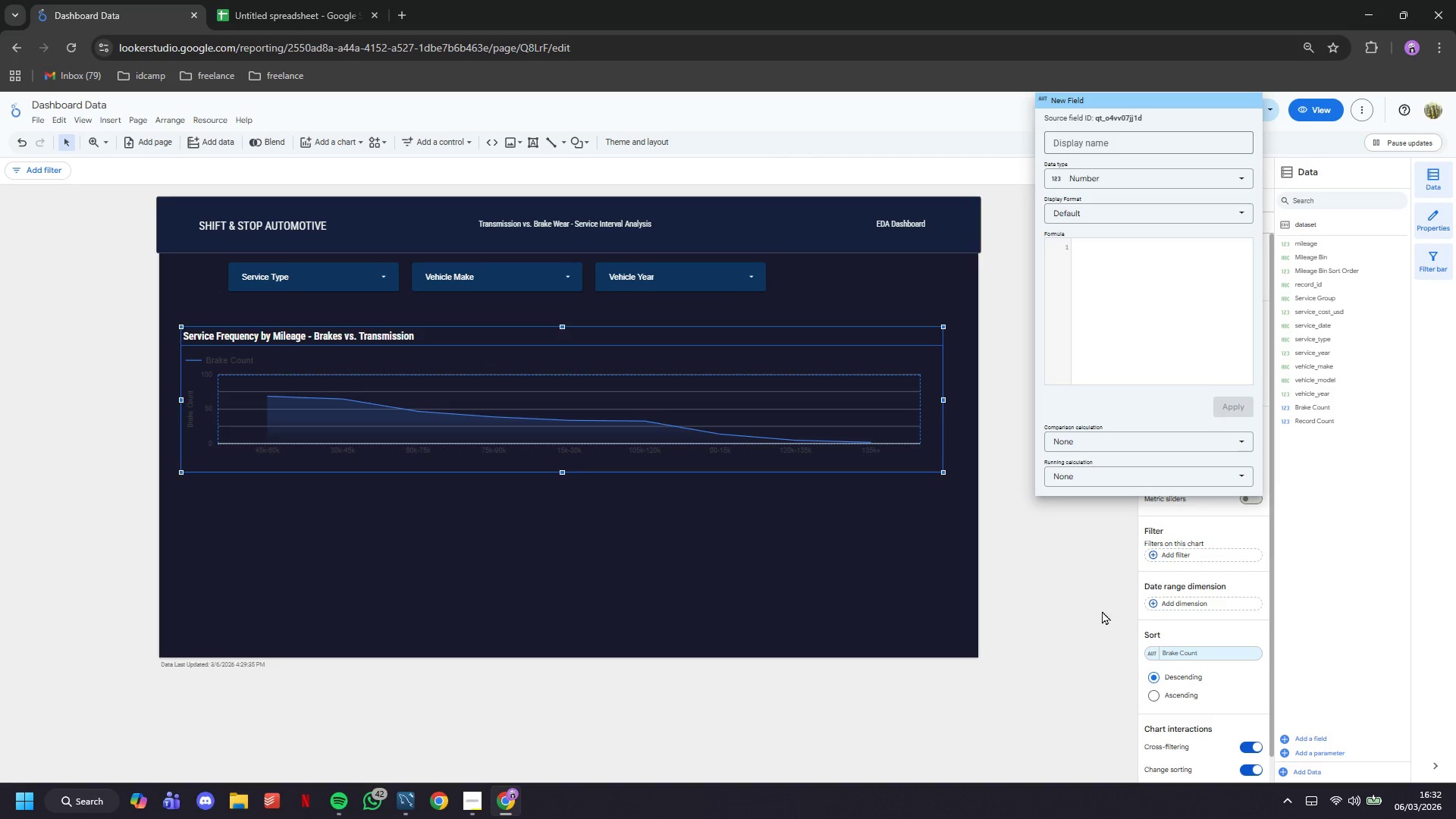 
left_click([1163, 325])
 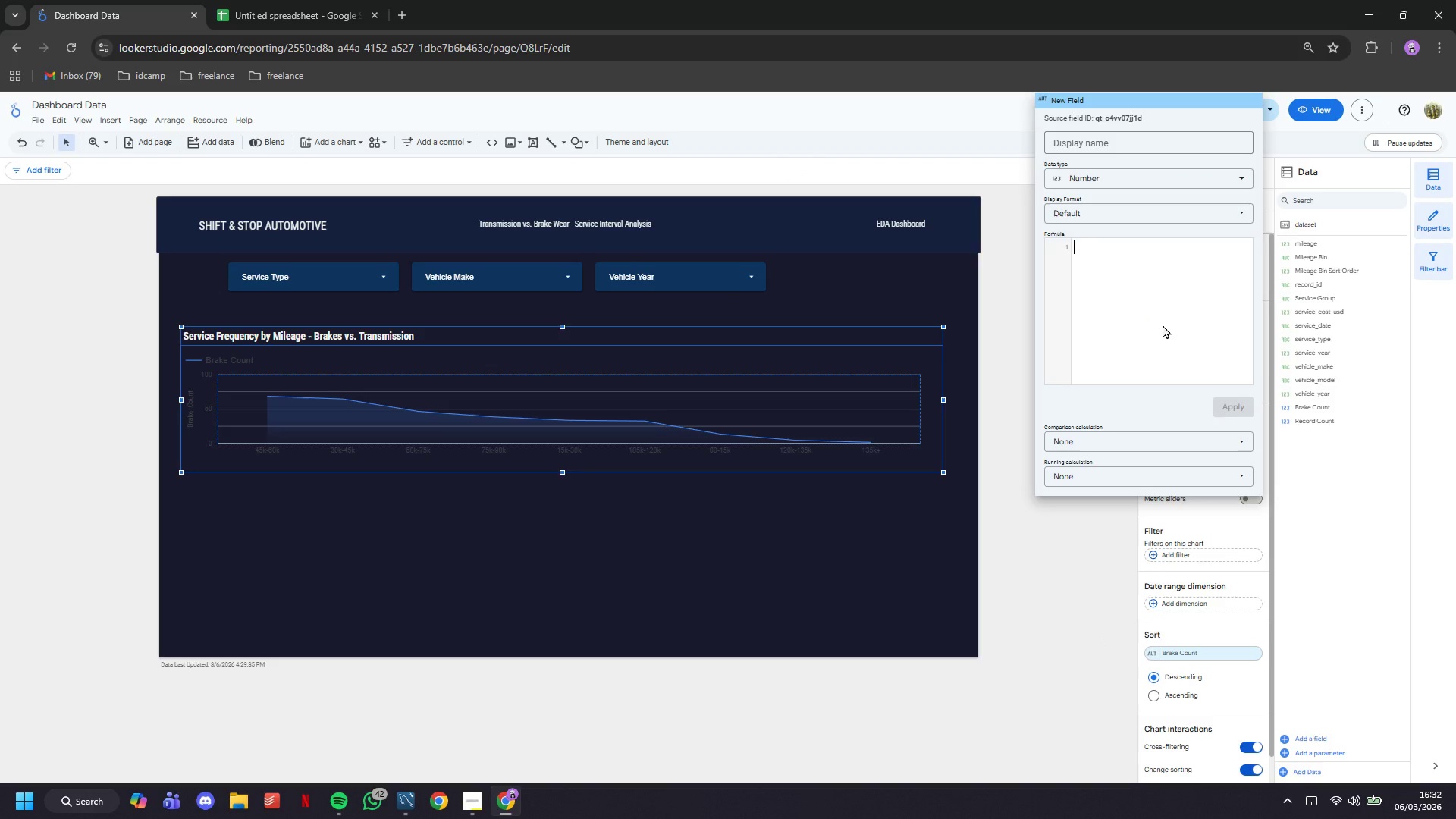 
type(CASE WHENSUM(CASE WHEN service)
 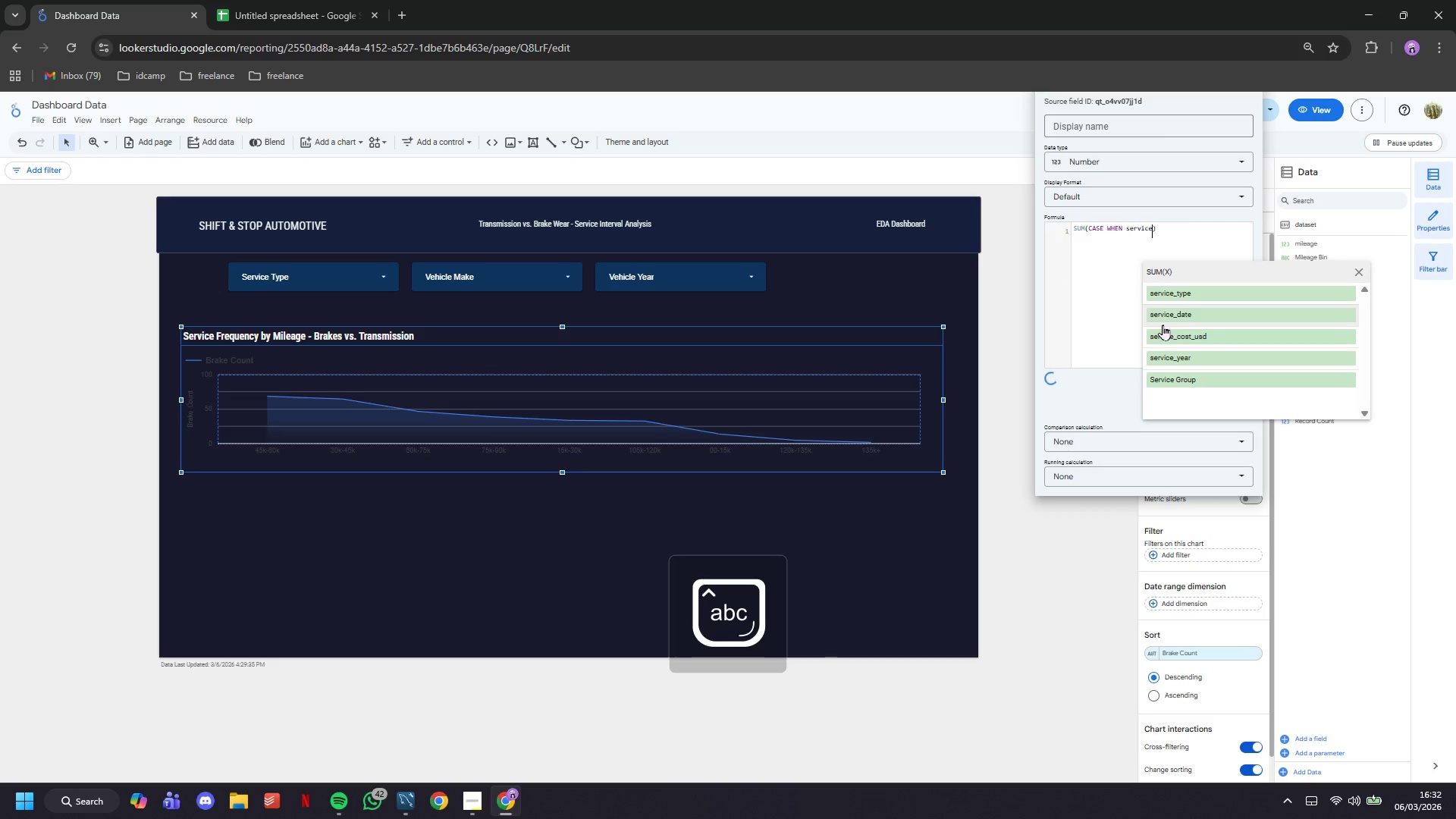 
hold_key(key=Backspace, duration=0.89)
 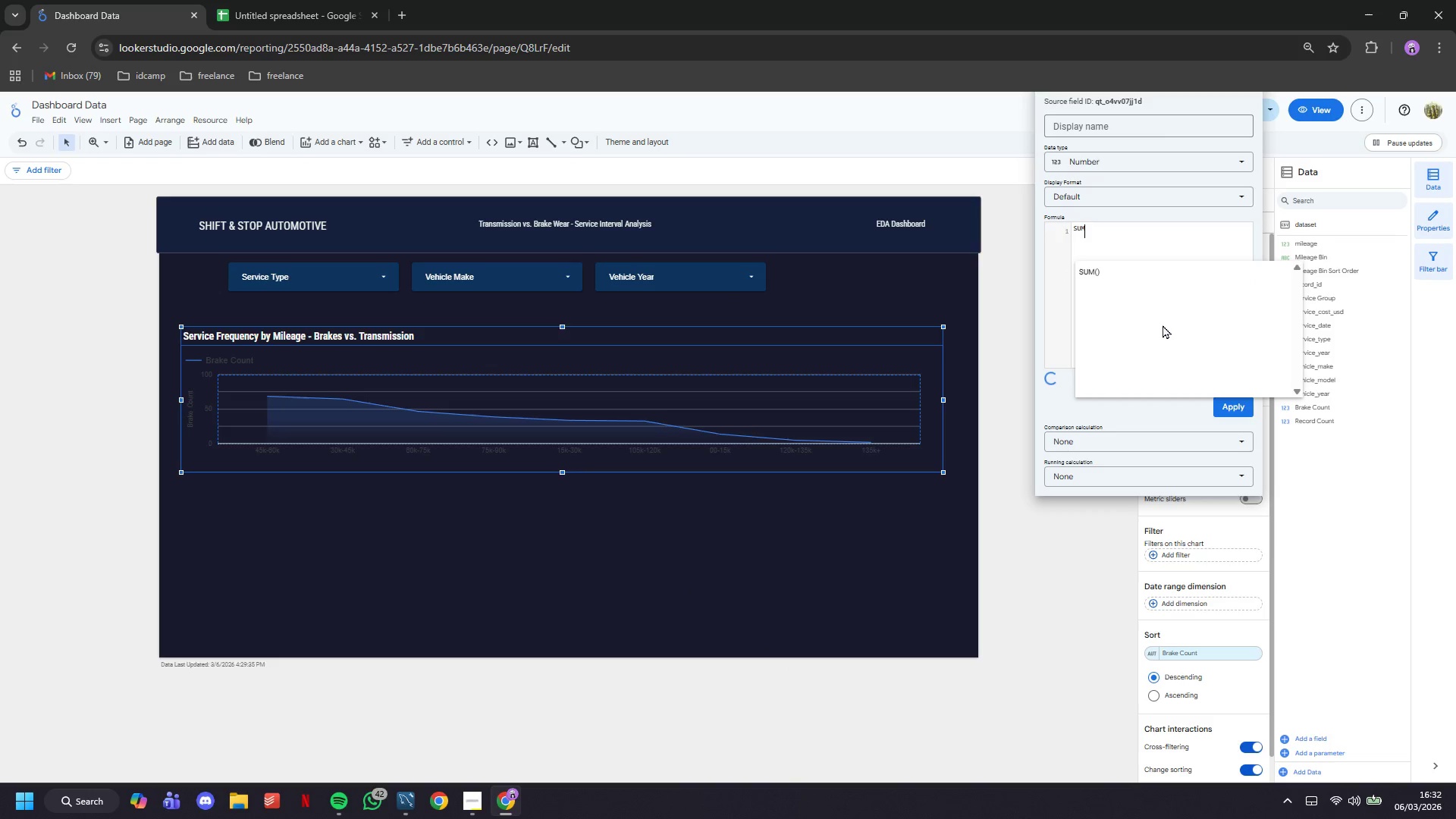 
left_click([1175, 291])
 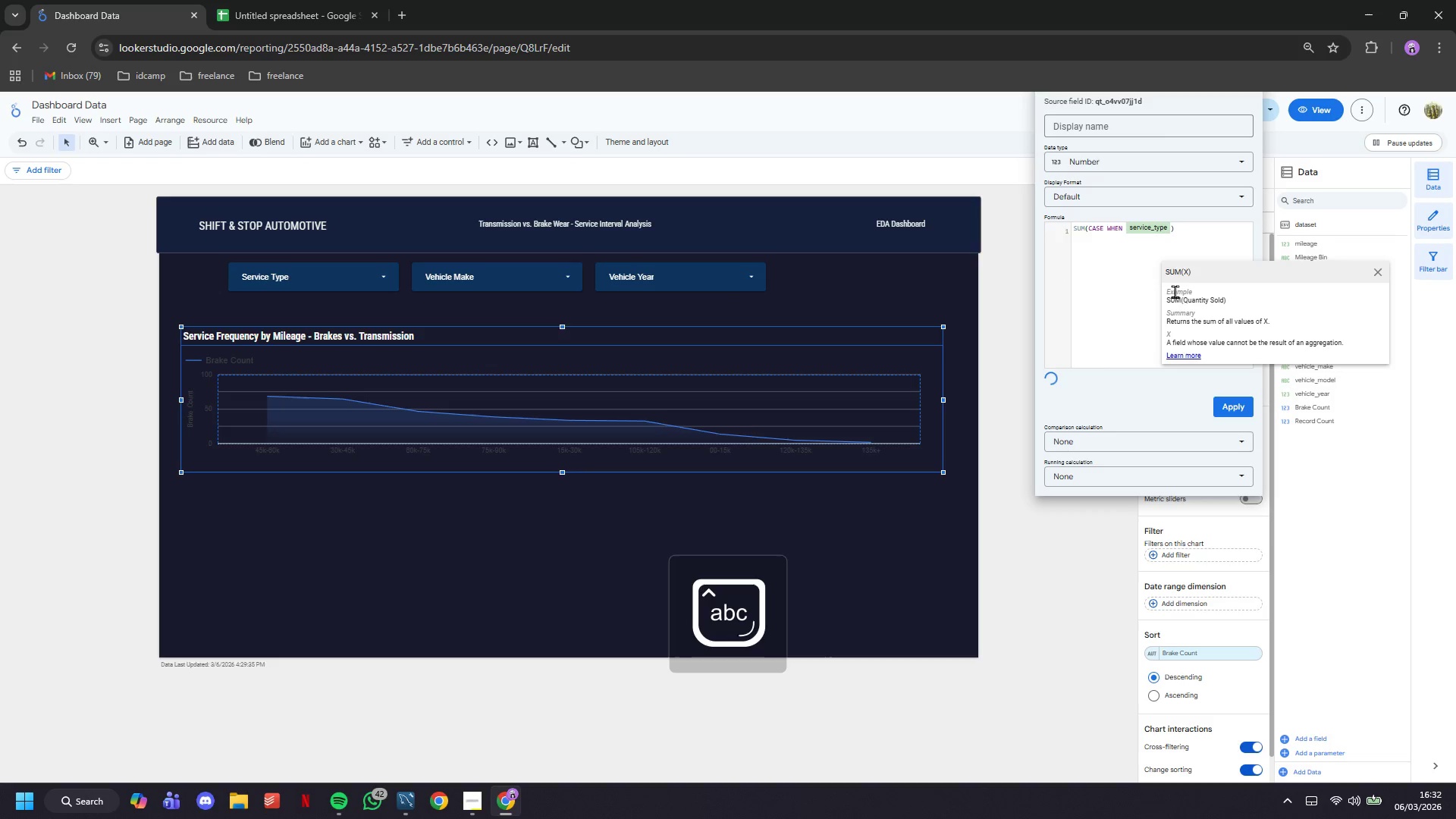 
type(='Transmission Flus)
key(Backspace)
type(sh)
 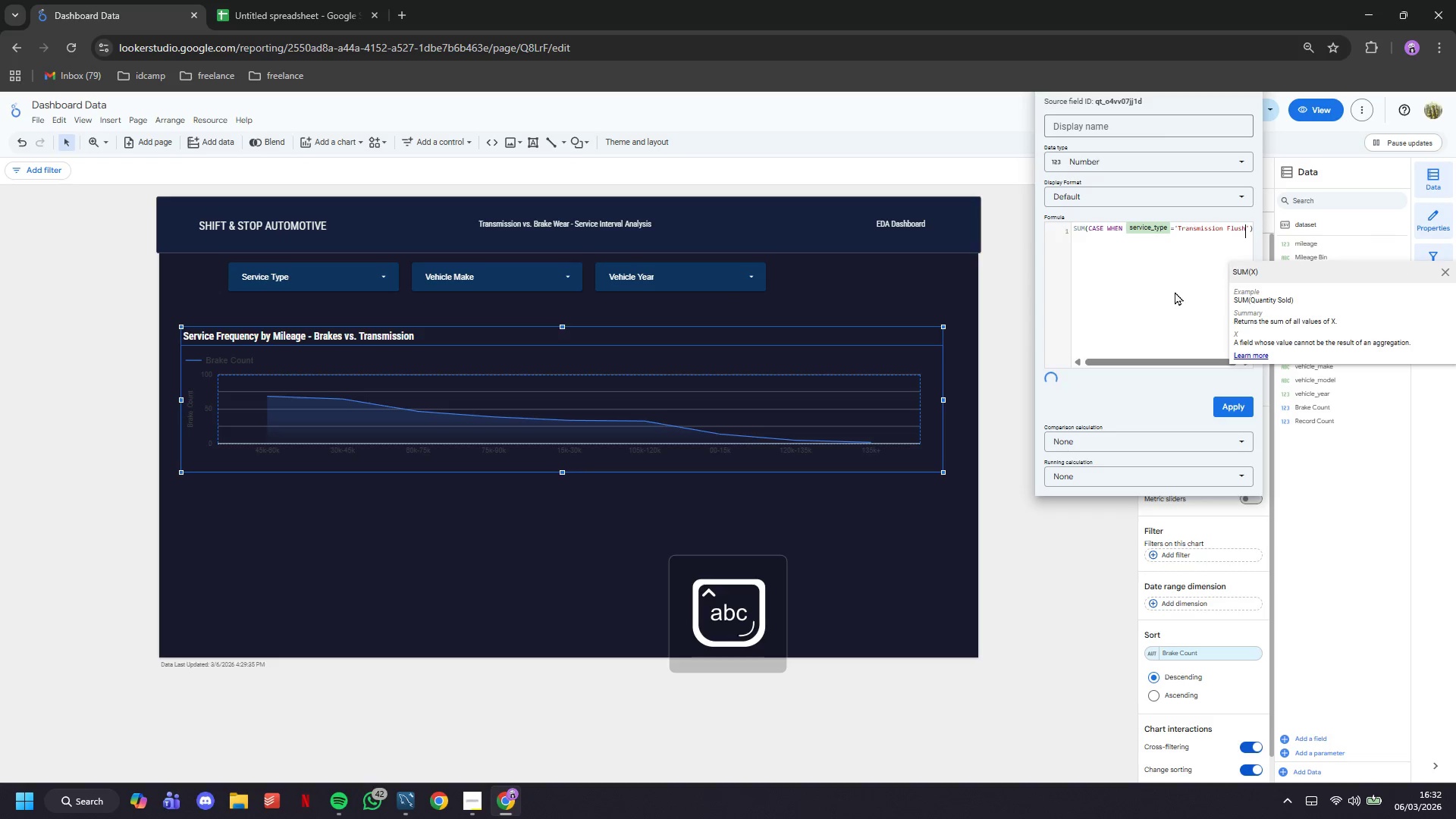 
key(Enter)
 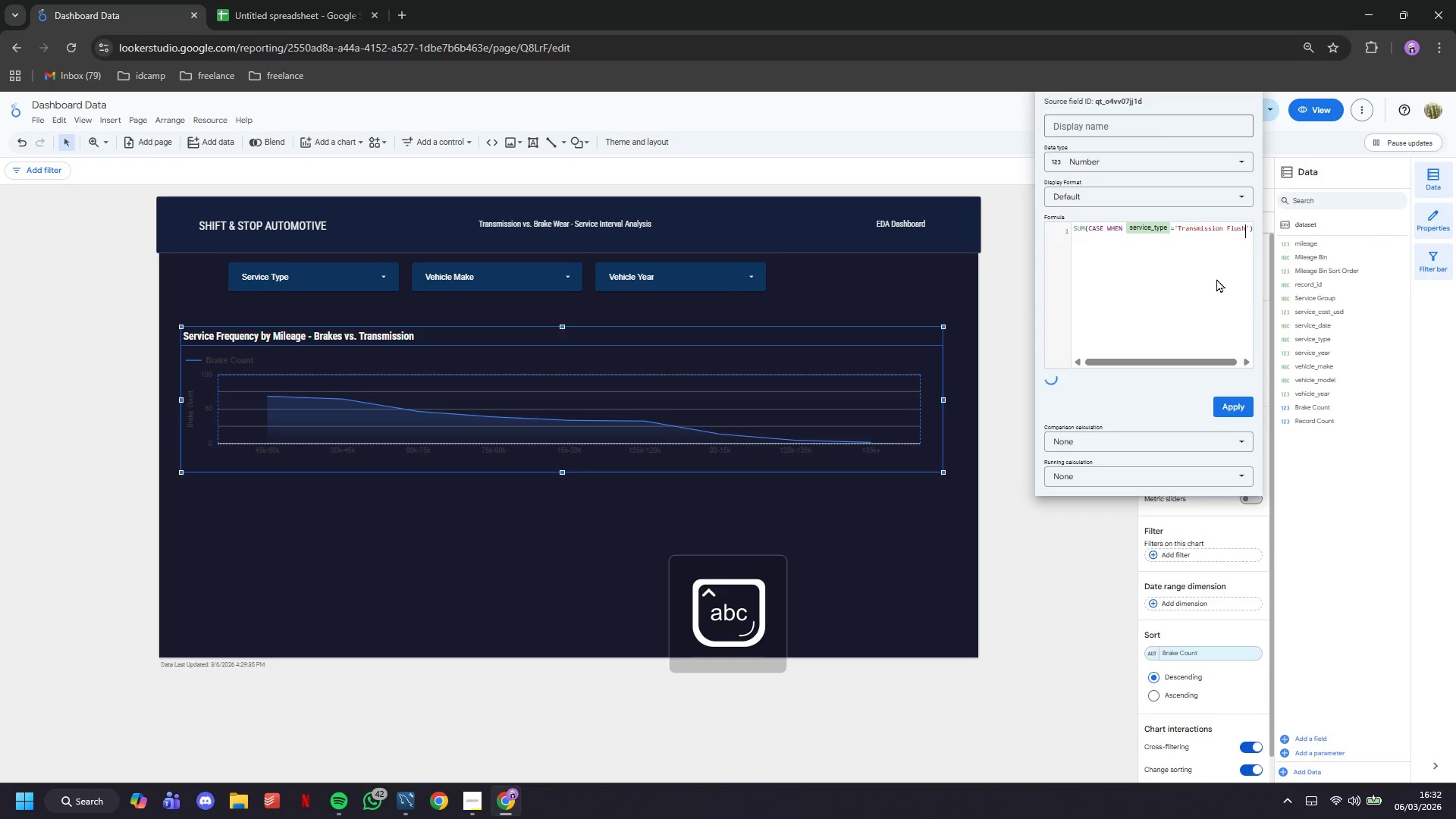 
key(ArrowRight)
 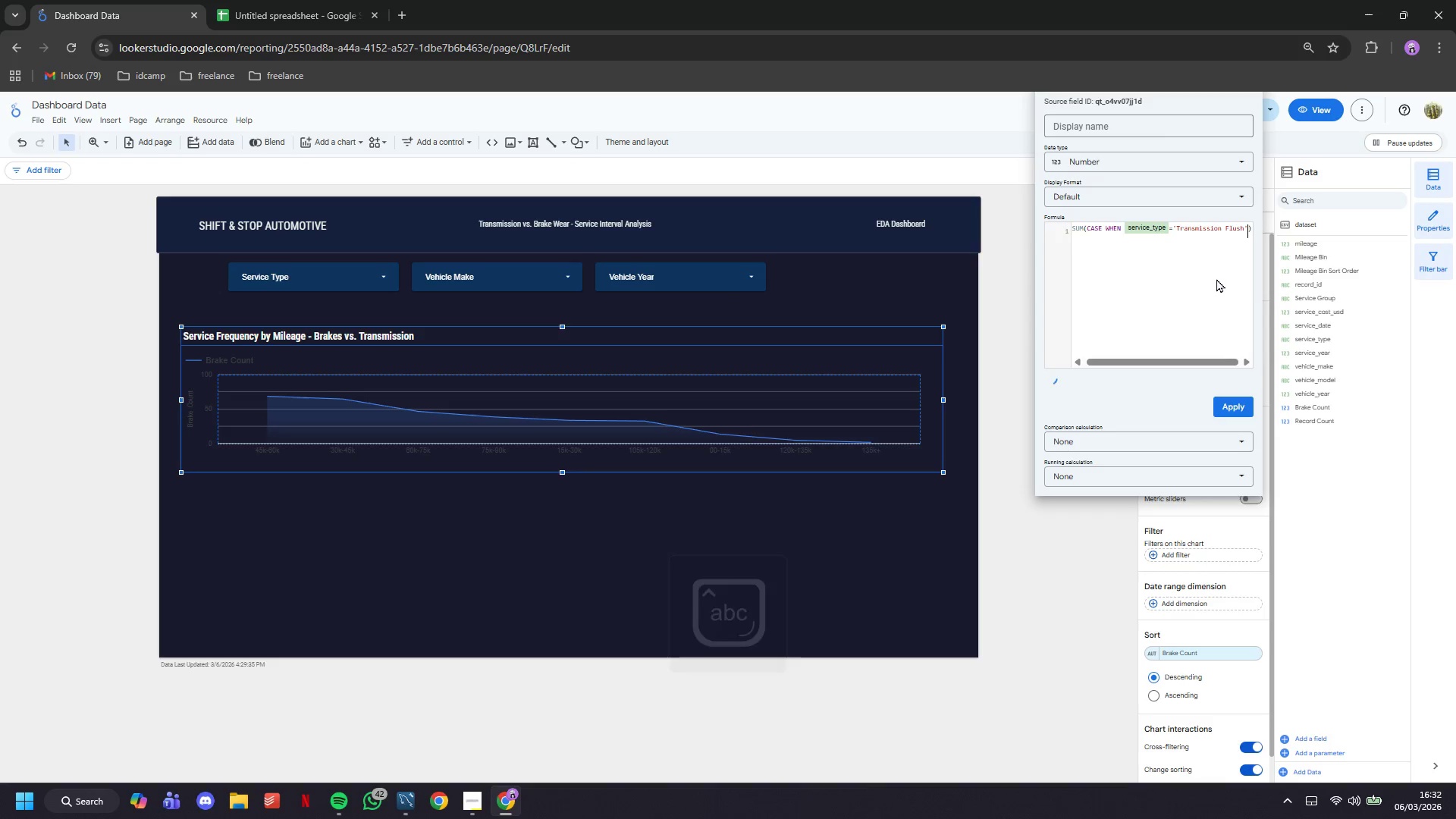 
type( THEN 1 THEN 0)
 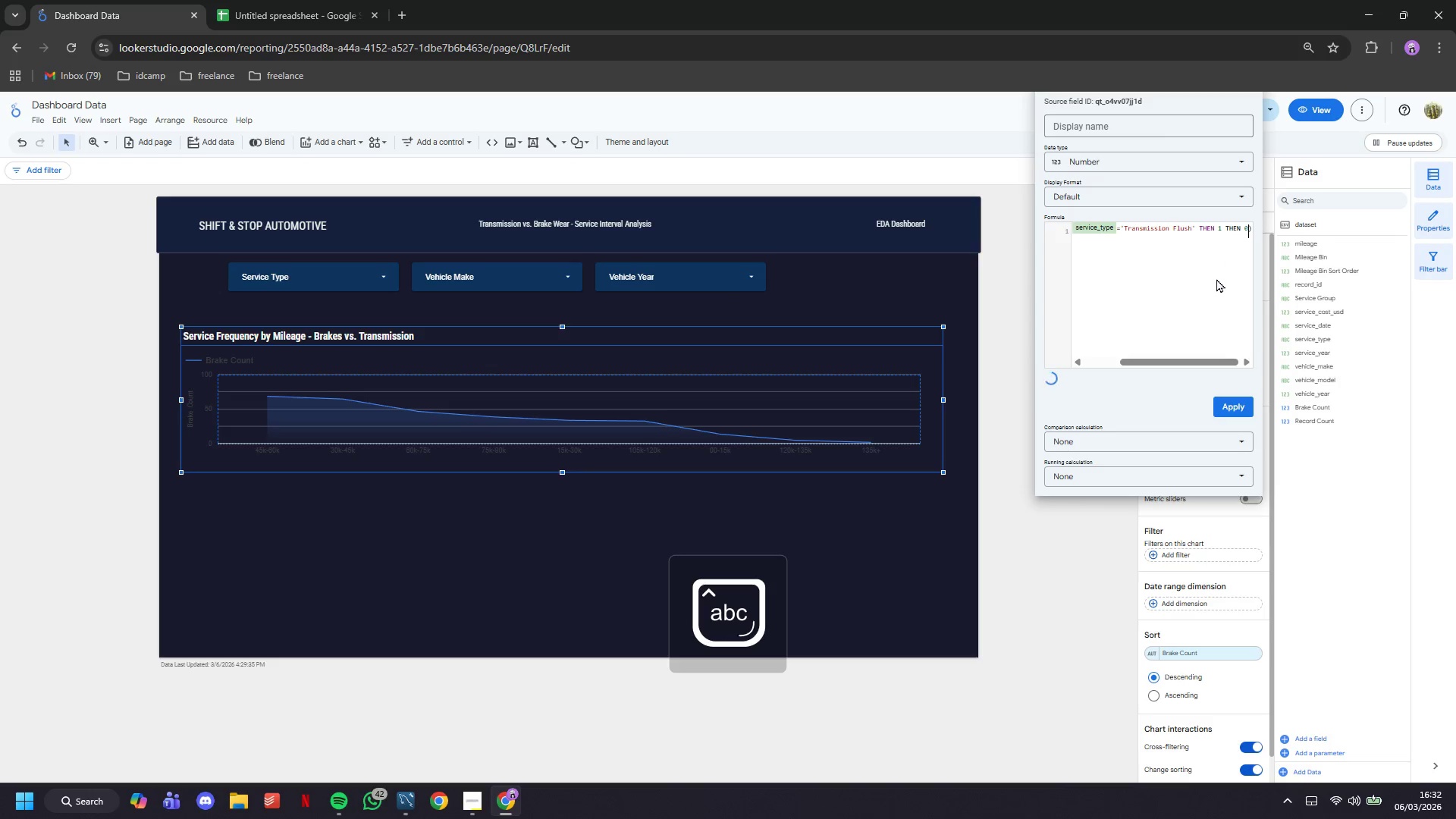 
key(ArrowRight)
 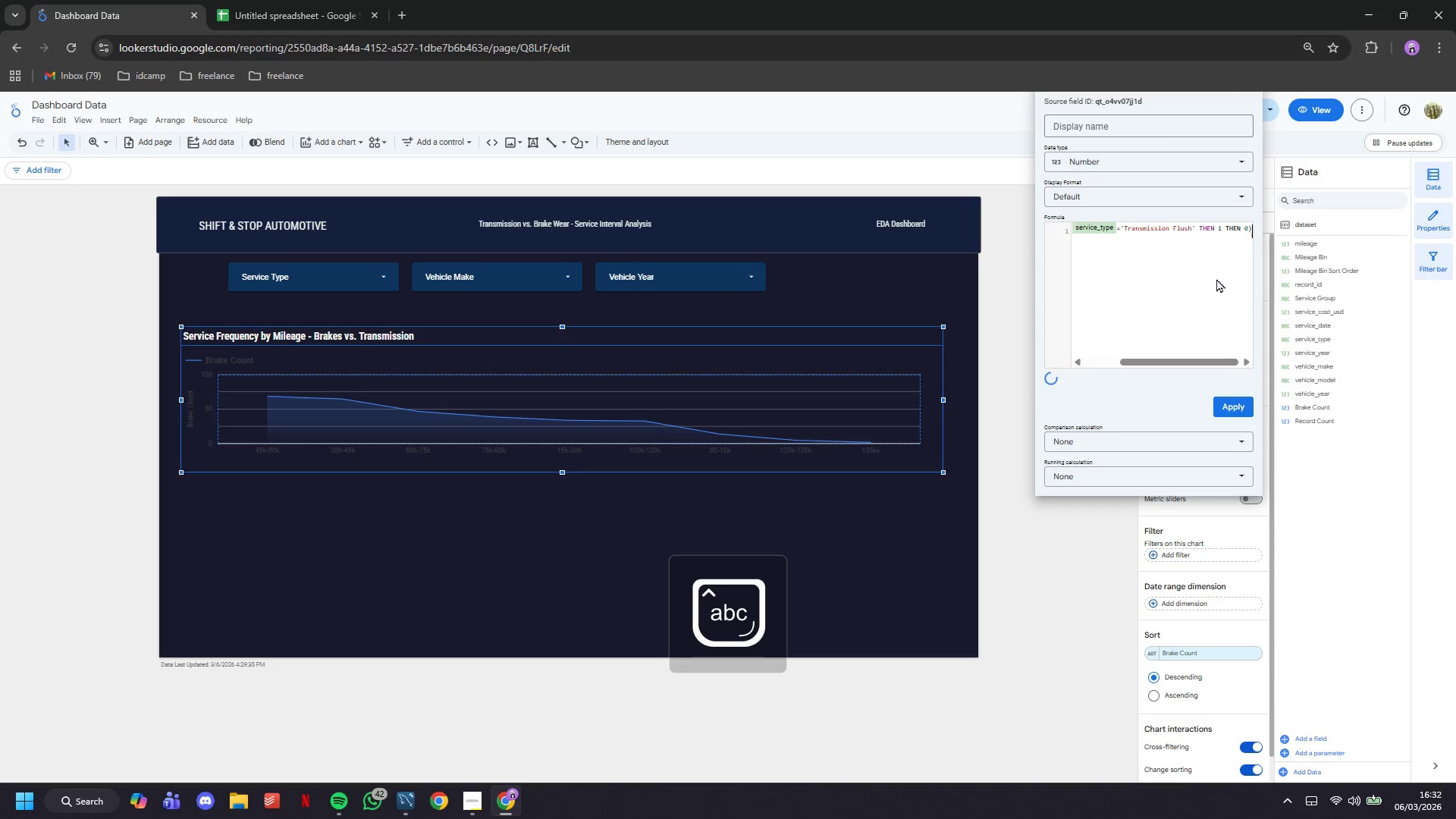 
key(ArrowRight)
 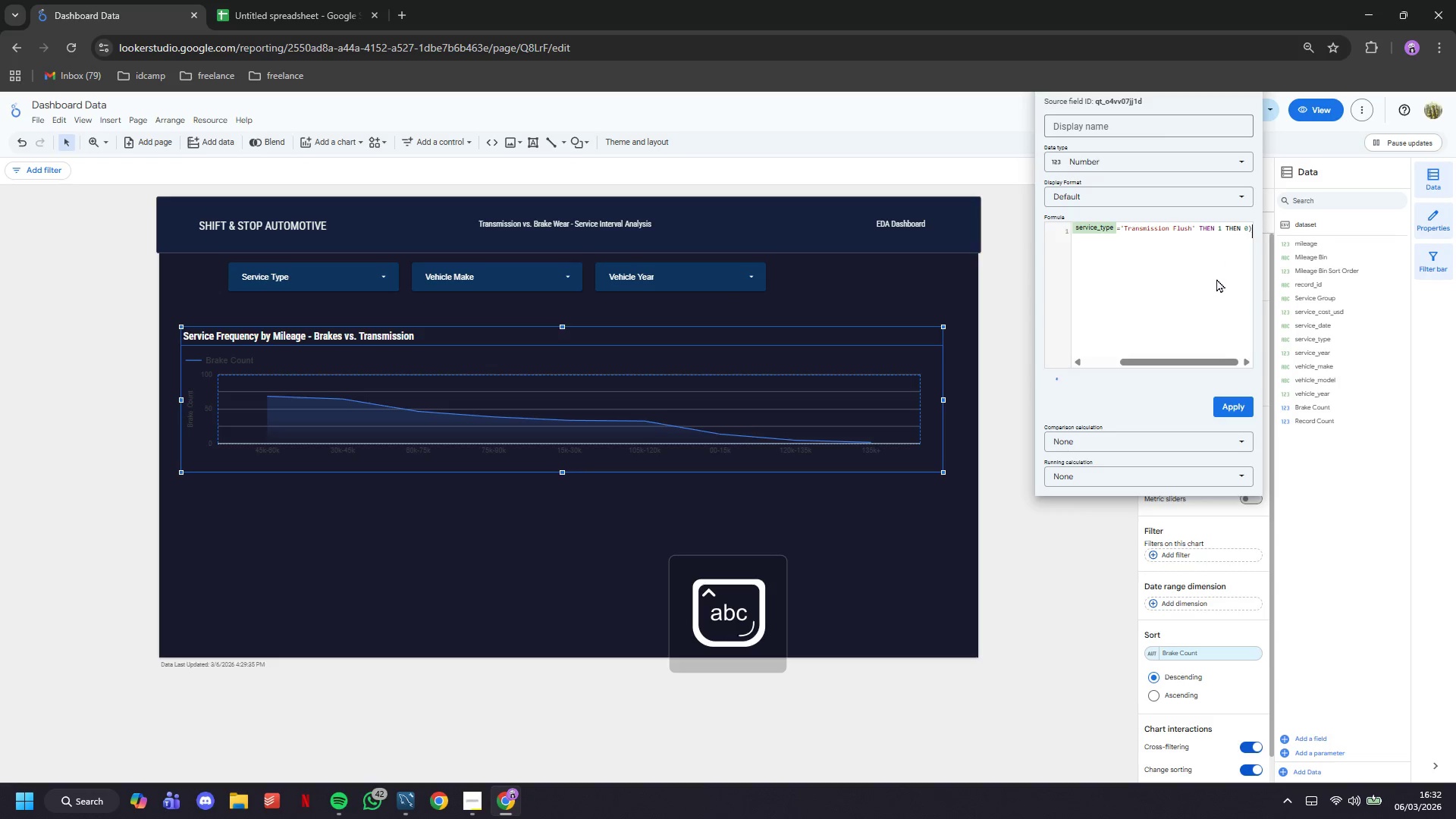 
hold_key(key=ArrowLeft, duration=0.45)
 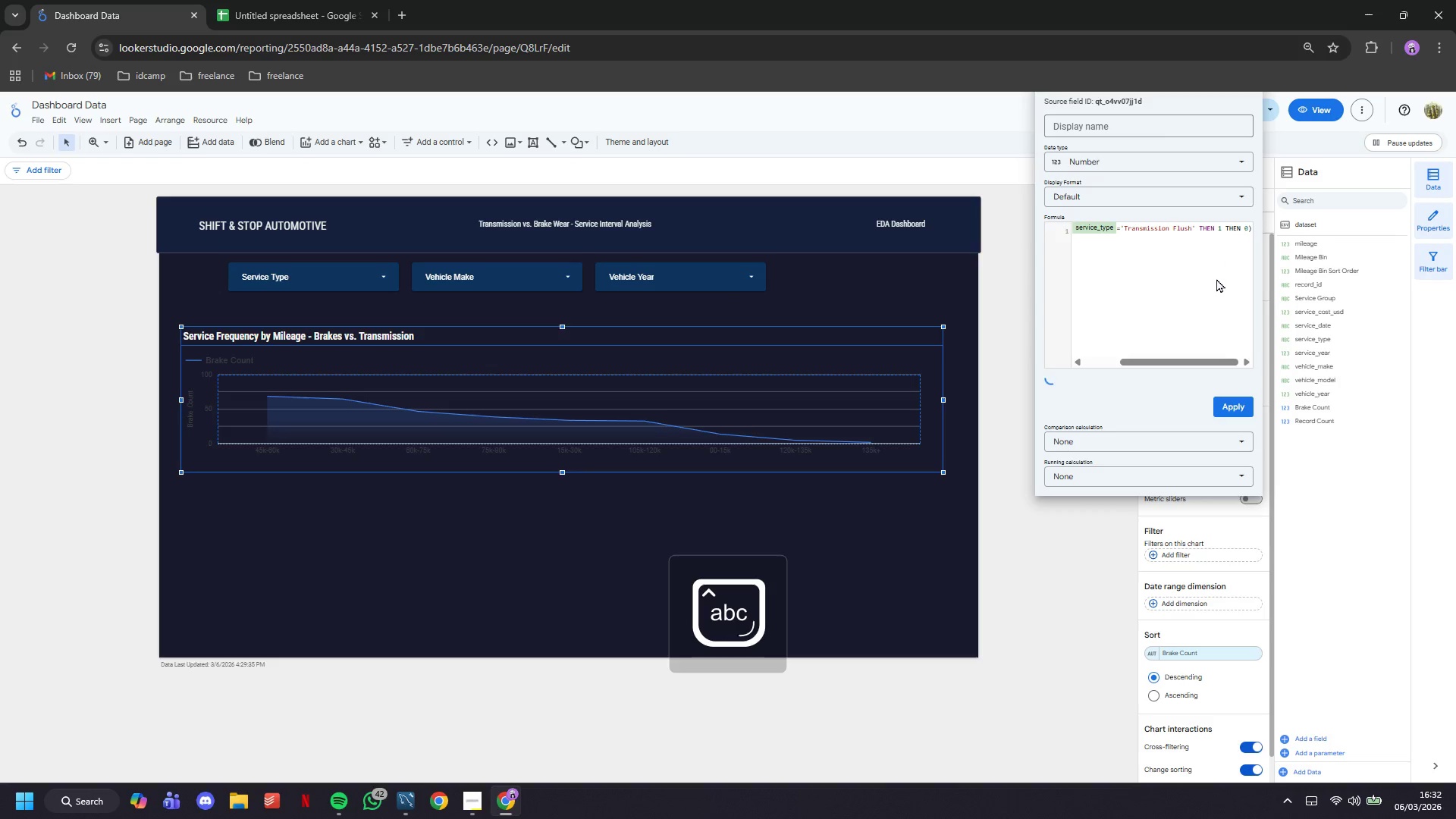 
key(ArrowLeft)
 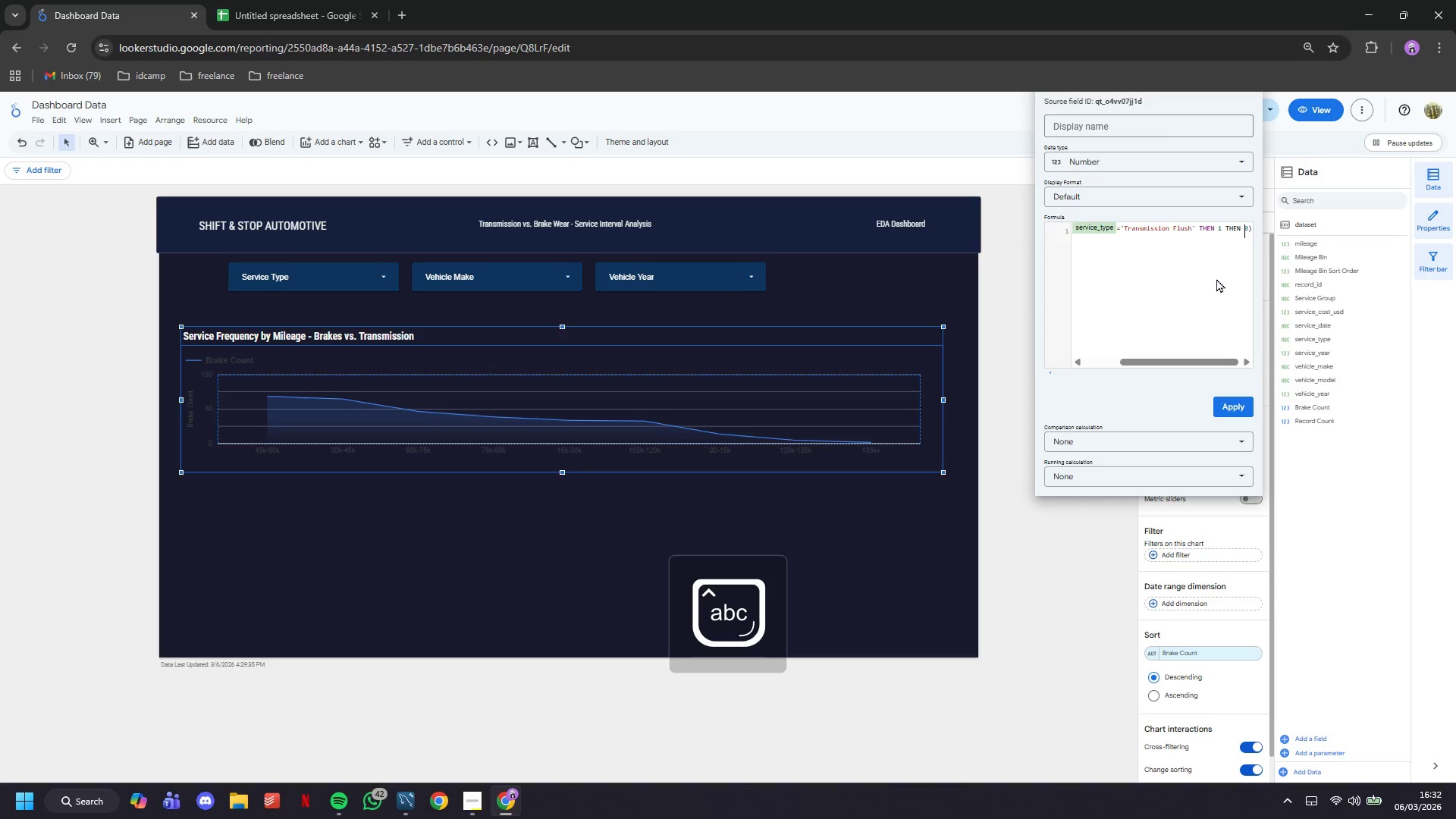 
key(ArrowRight)
 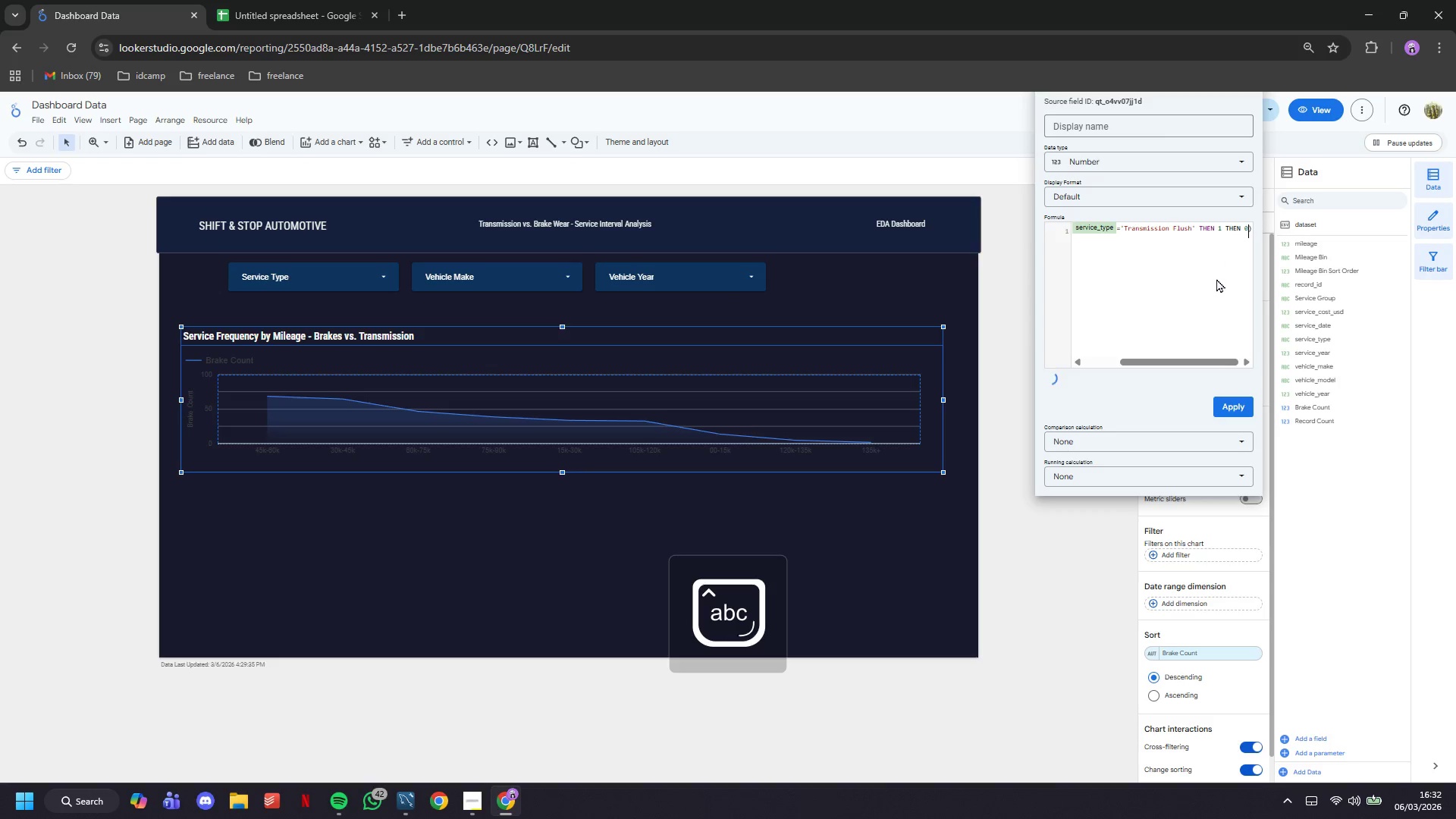 
type( END)
 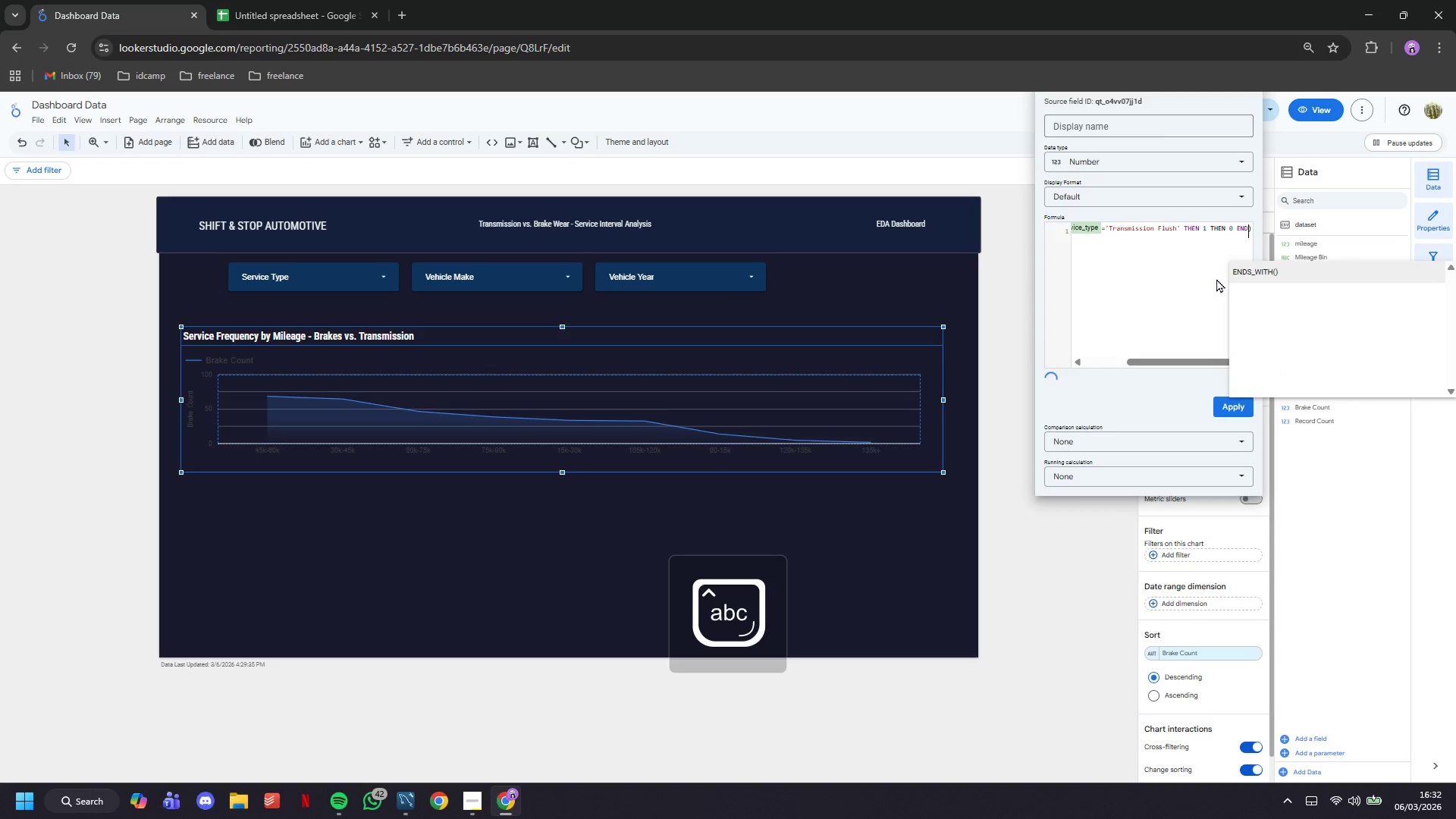 
key(ArrowLeft)
 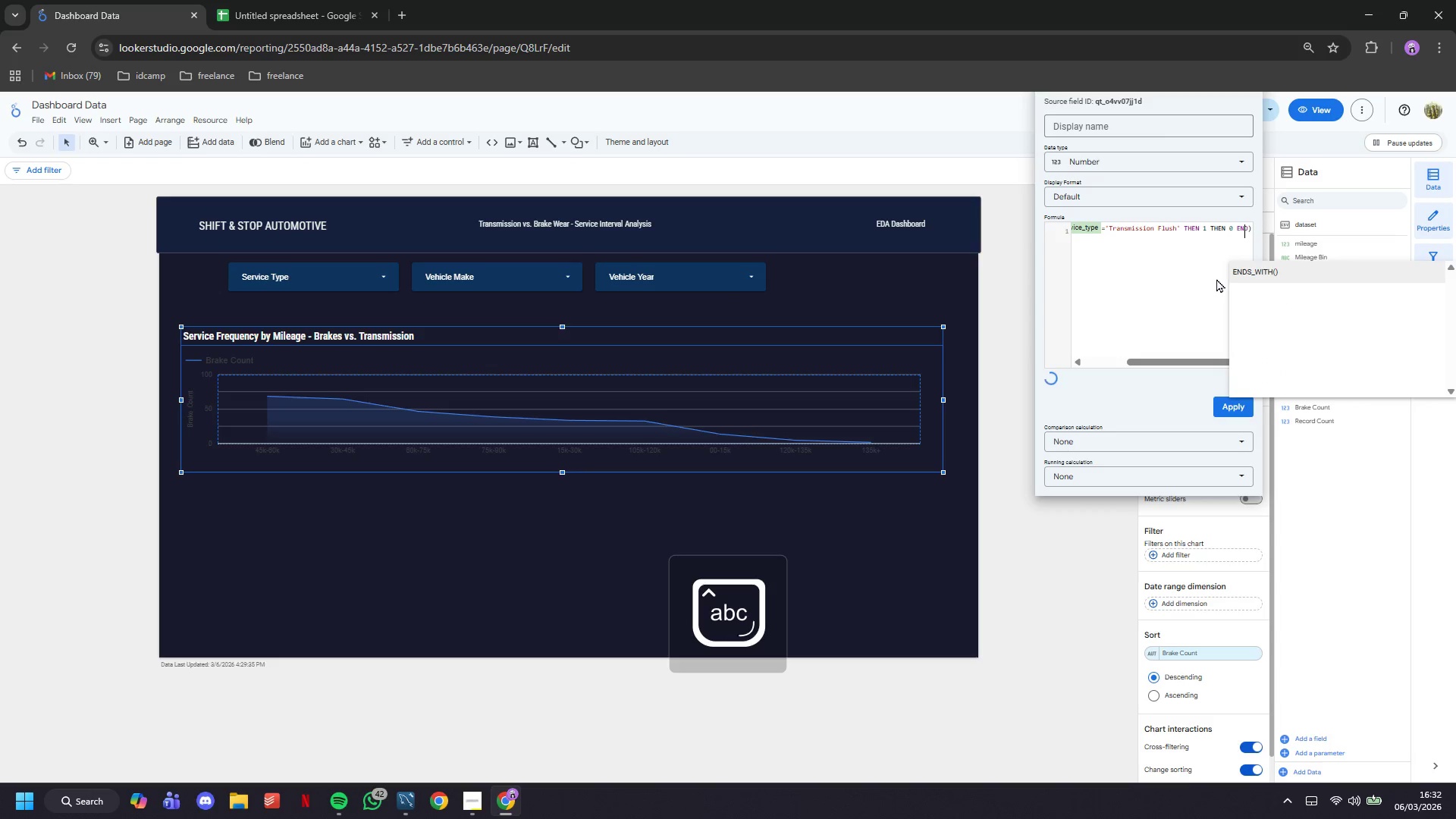 
key(ArrowLeft)
 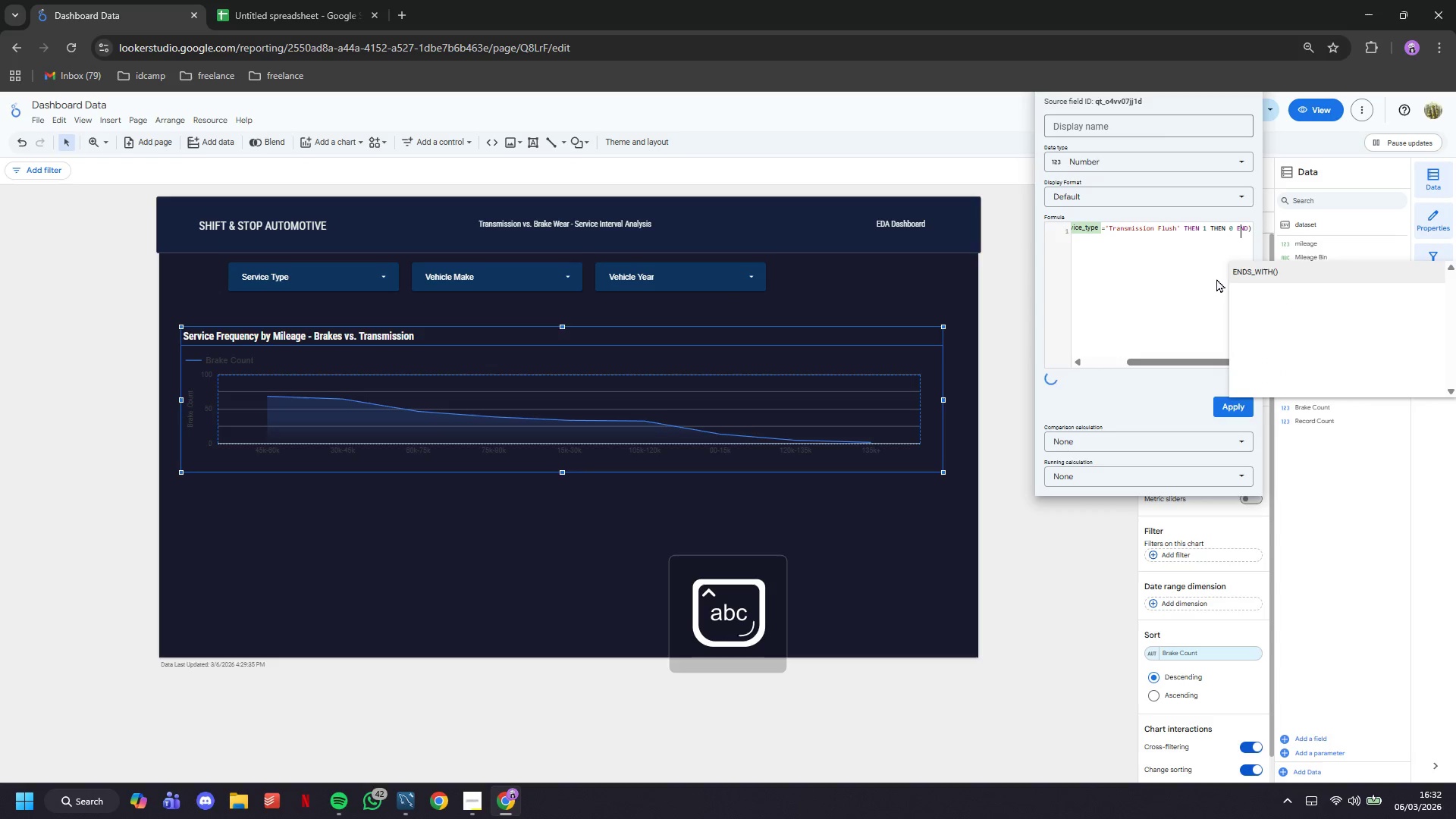 
key(ArrowLeft)
 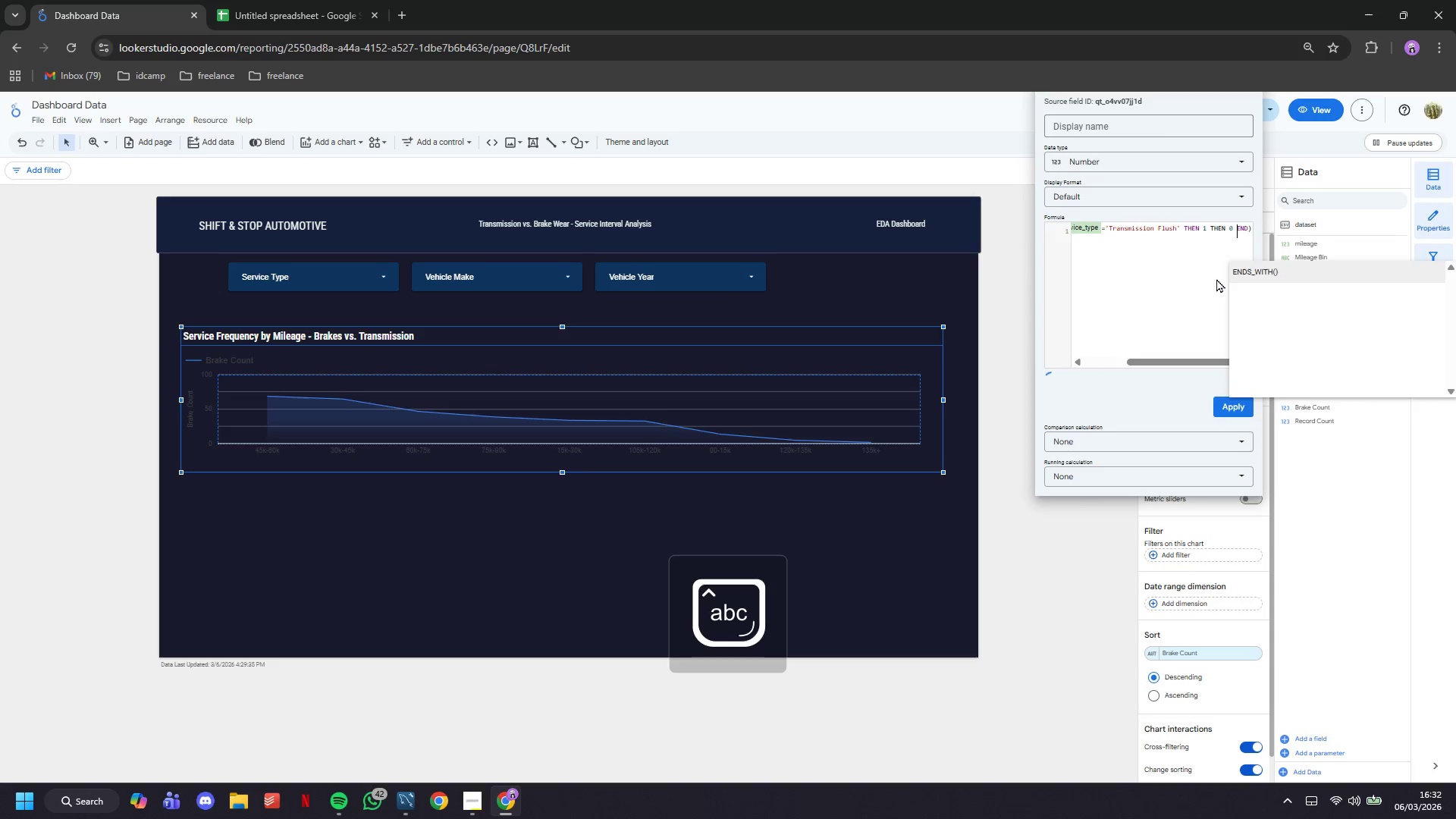 
key(ArrowLeft)
 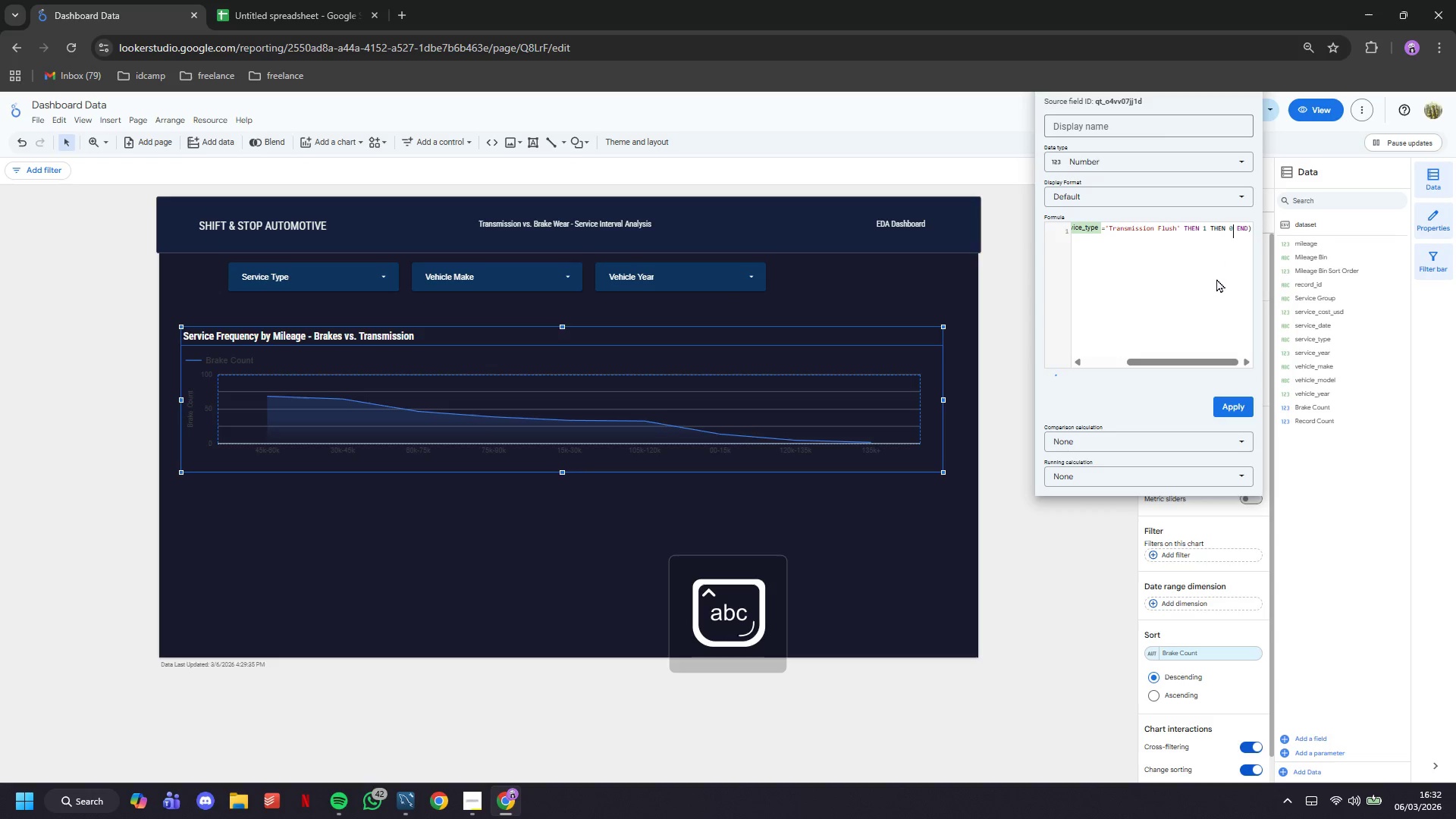 
key(ArrowLeft)
 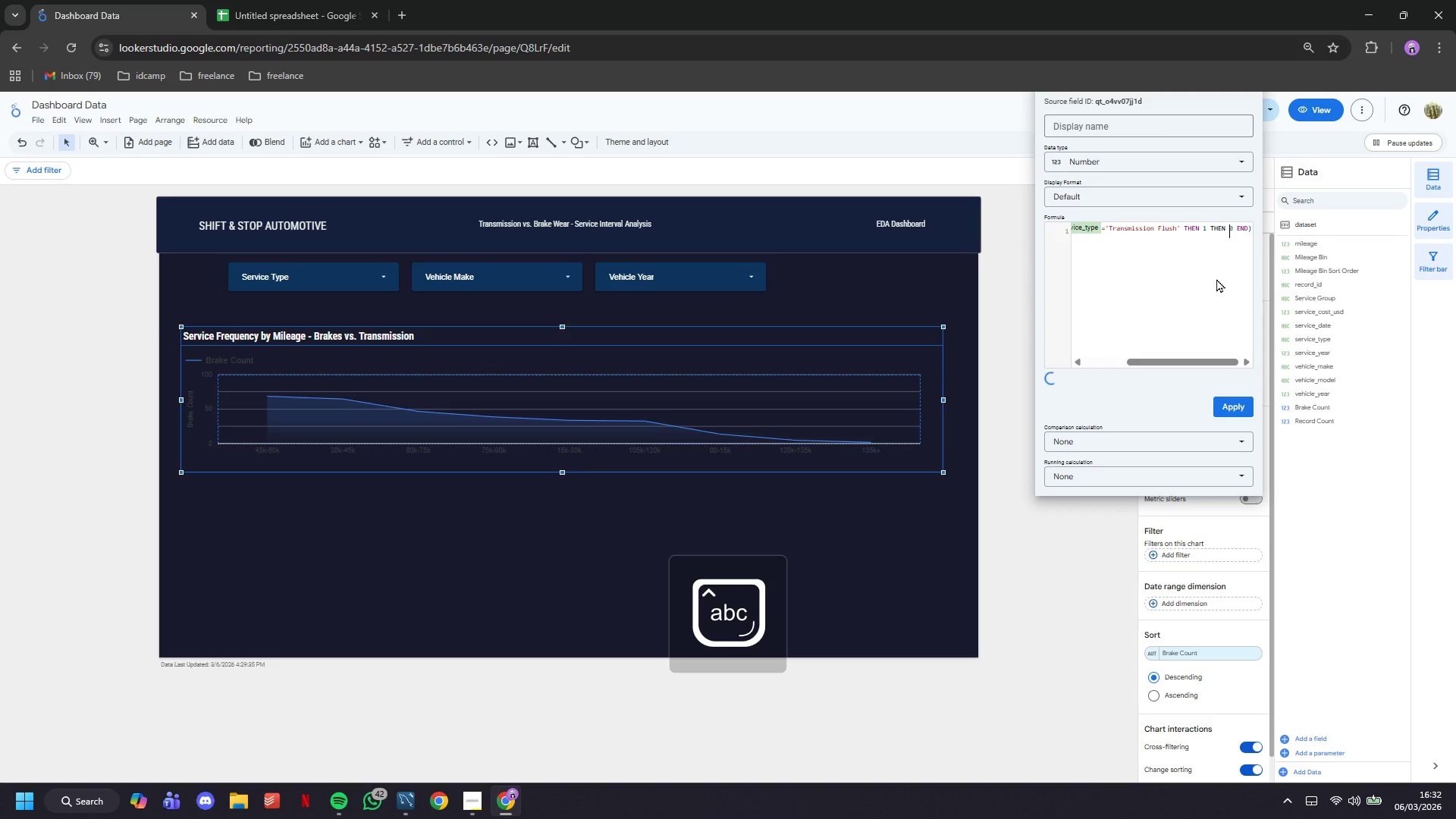 
key(ArrowLeft)
 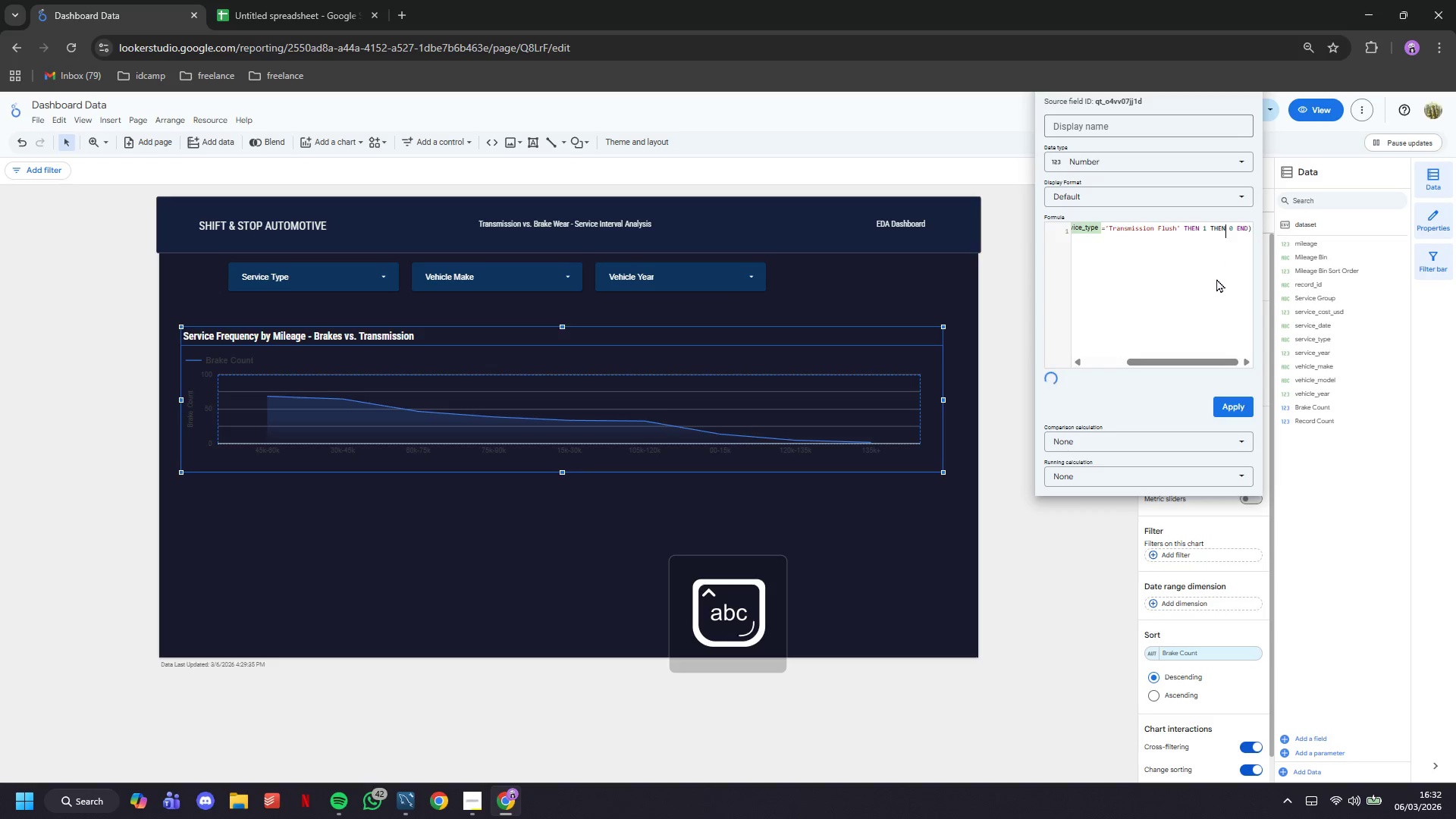 
key(Backspace)
key(Backspace)
key(Backspace)
key(Backspace)
type(ELSE)
 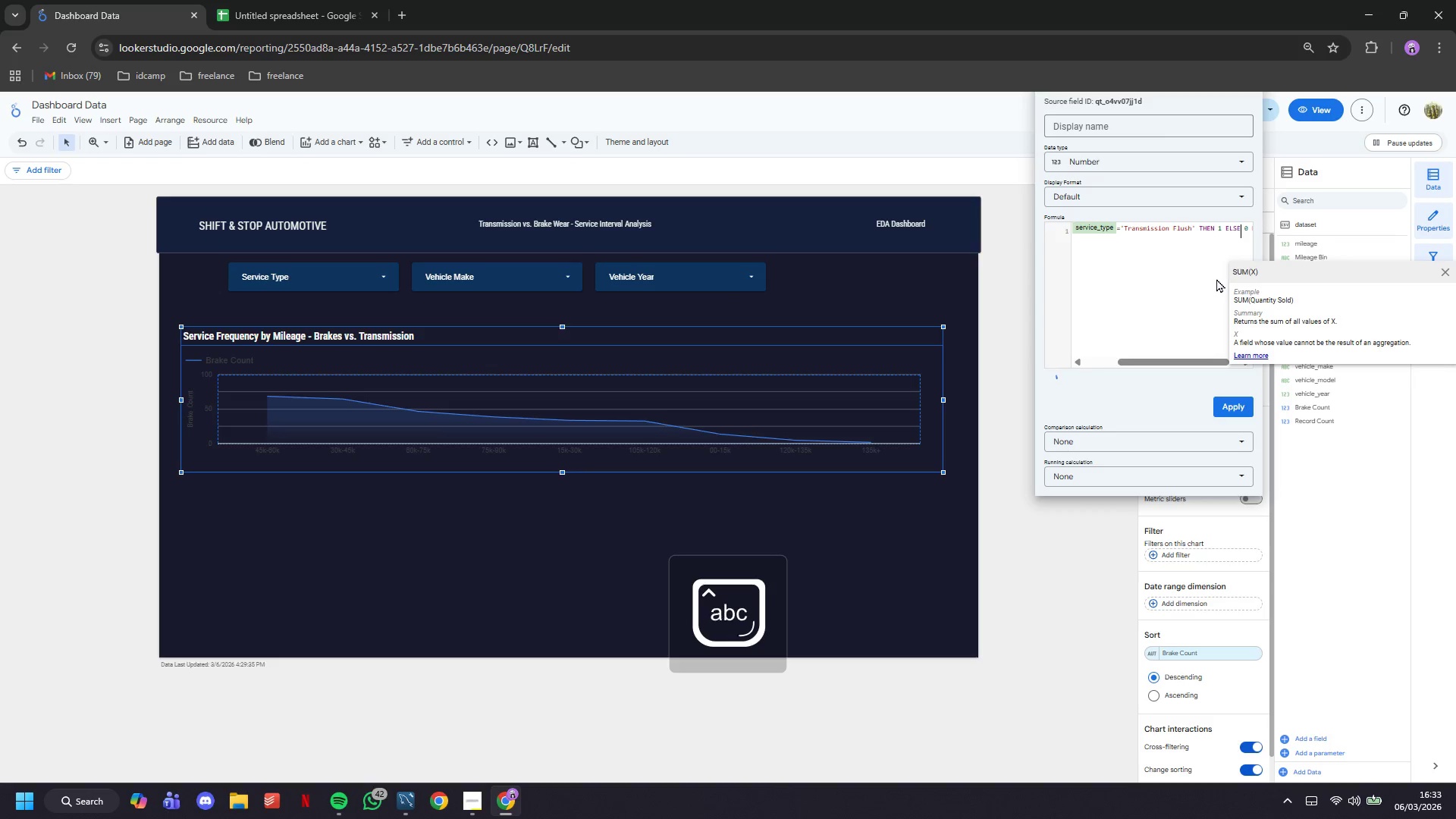 
key(ArrowRight)
 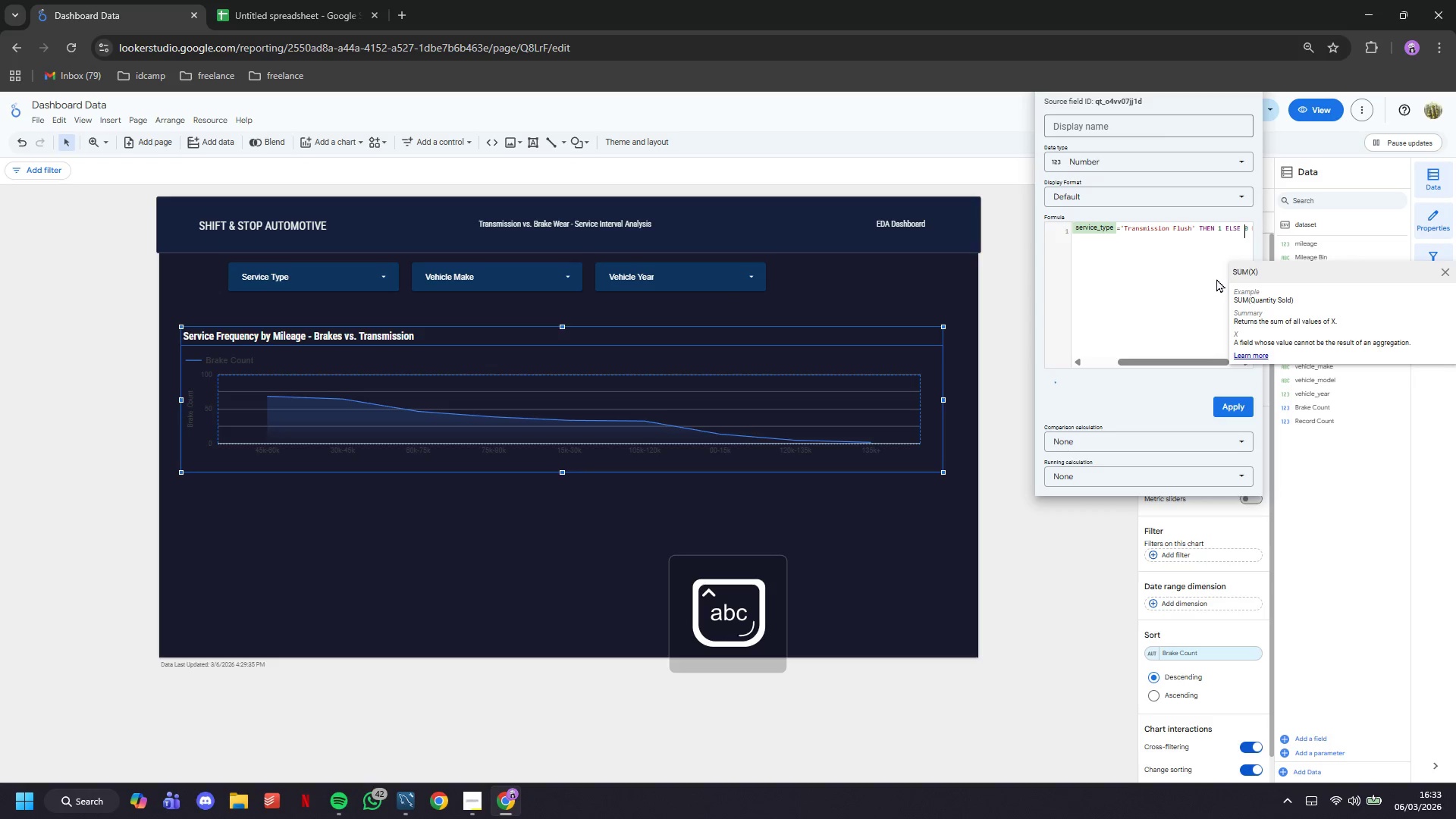 
hold_key(key=ArrowRight, duration=0.92)
 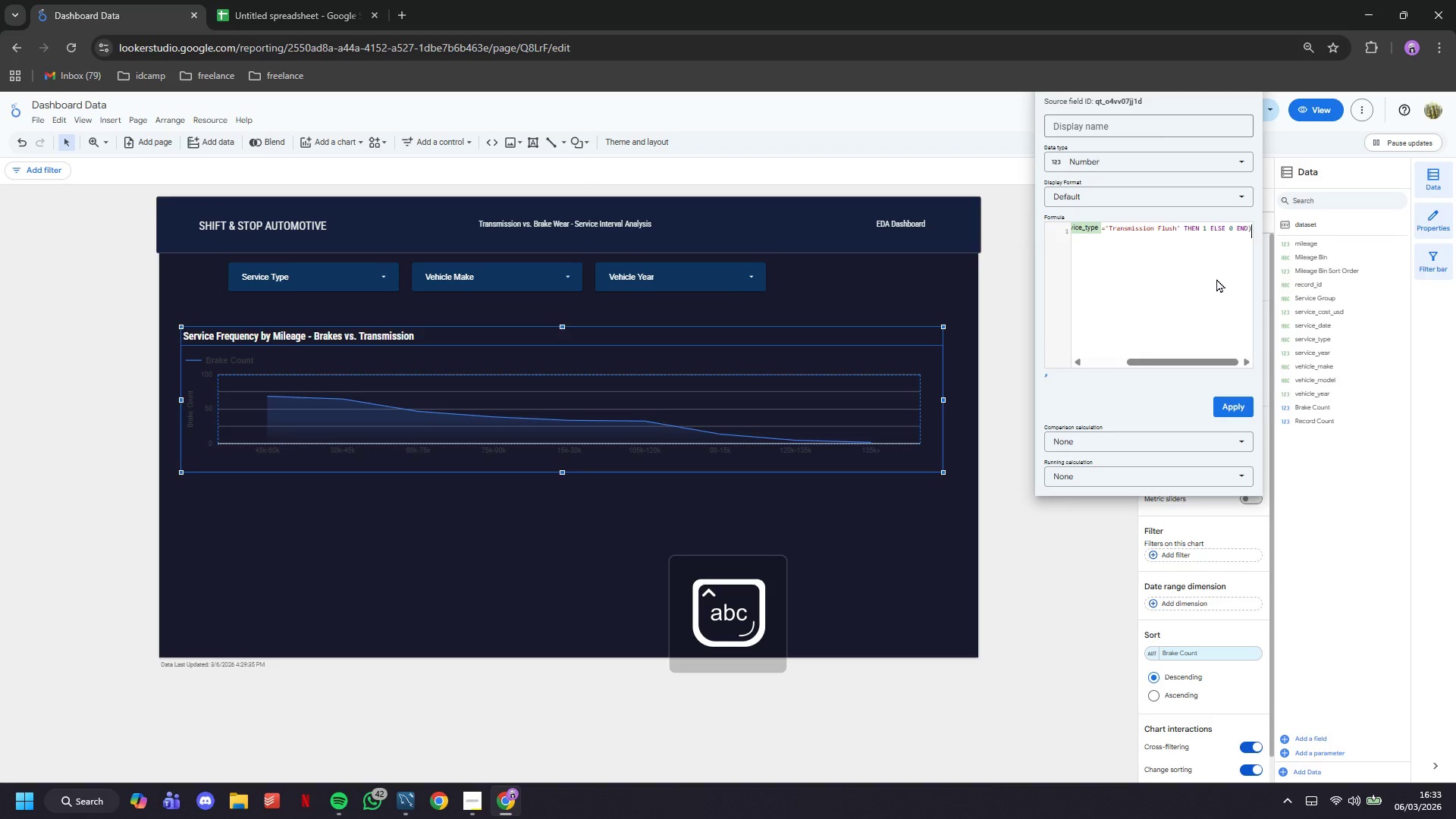 
hold_key(key=ArrowLeft, duration=1.5)
 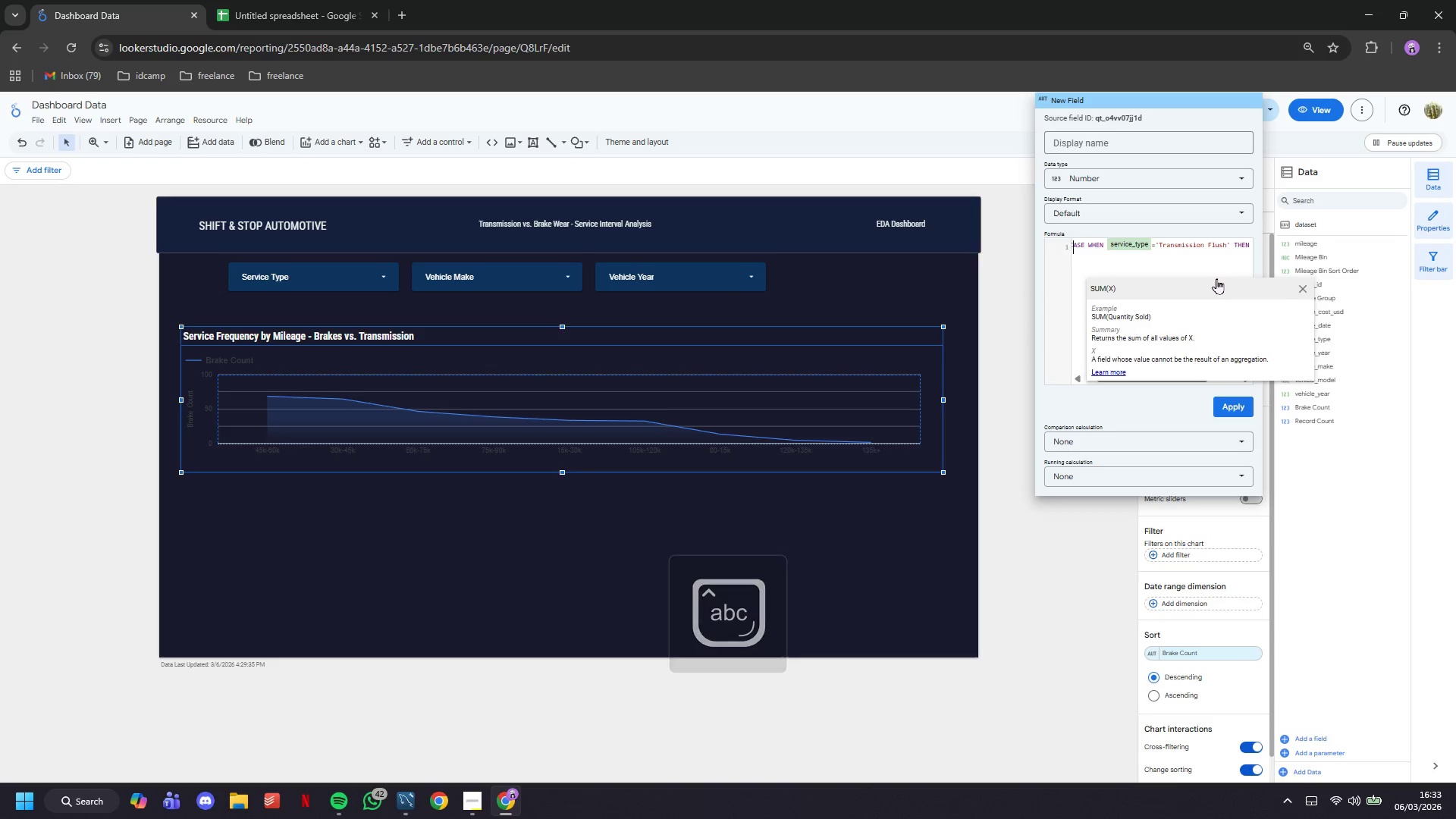 
hold_key(key=ArrowLeft, duration=0.95)
 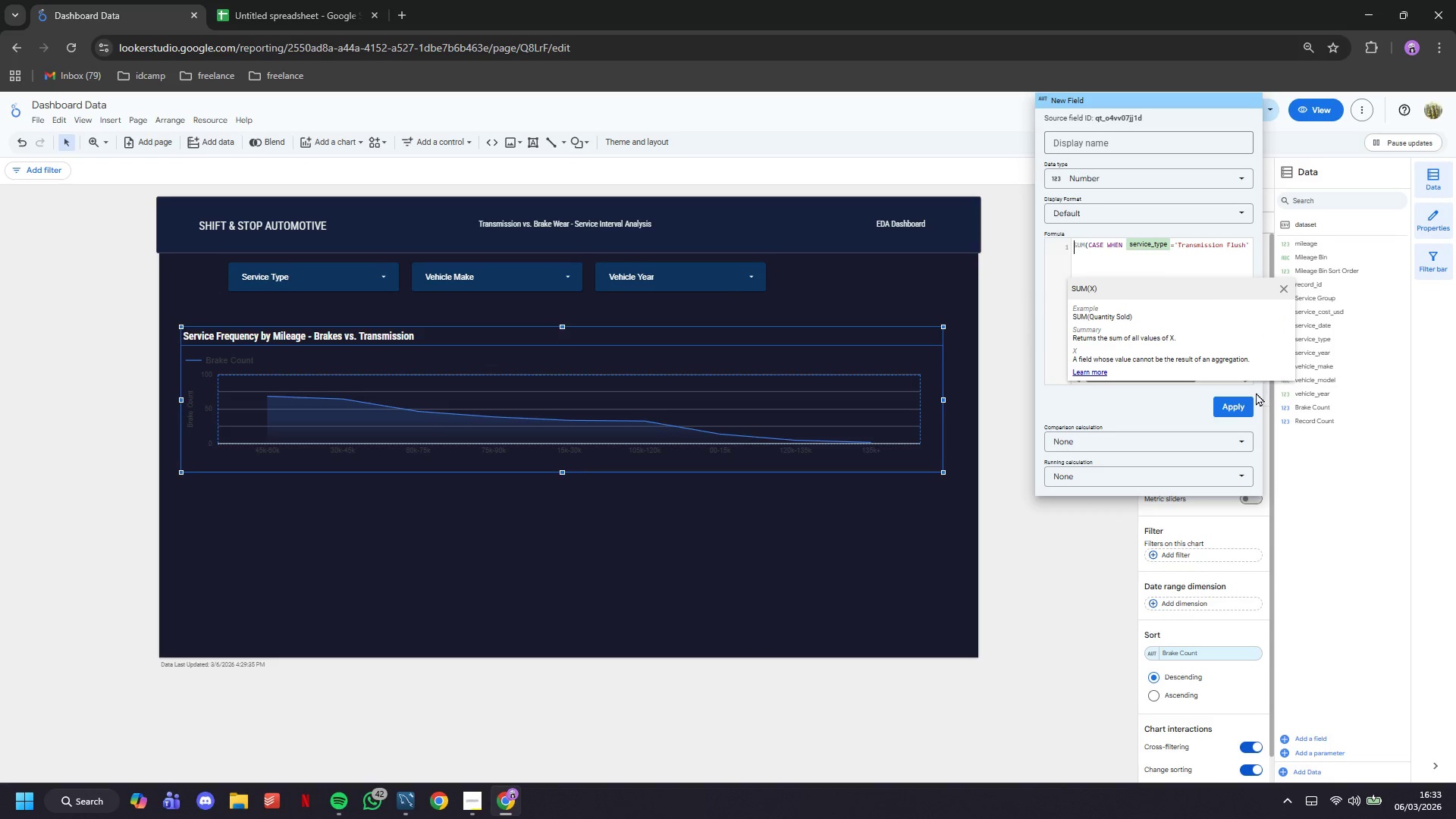 
left_click([1245, 408])
 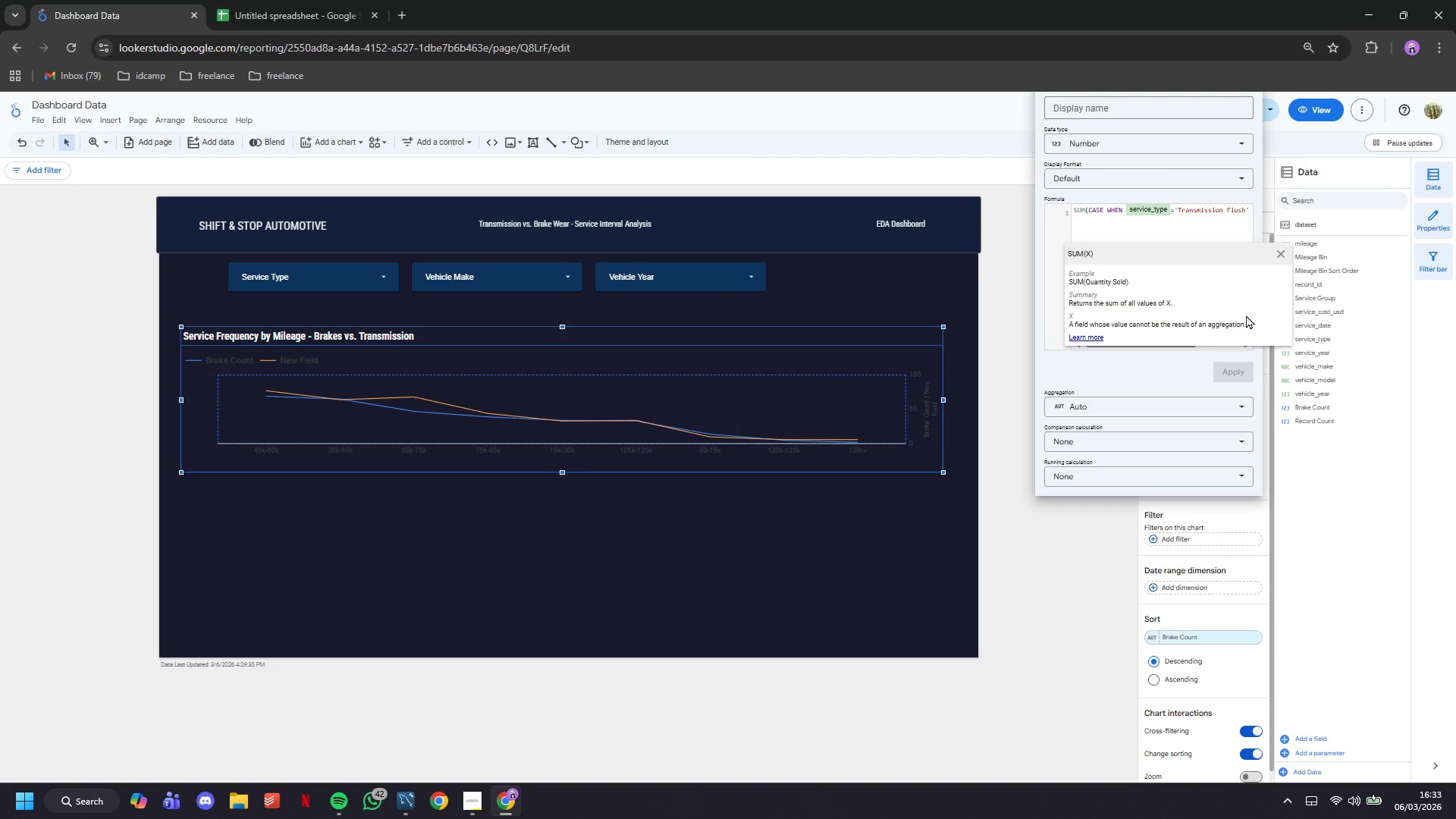 
wait(6.5)
 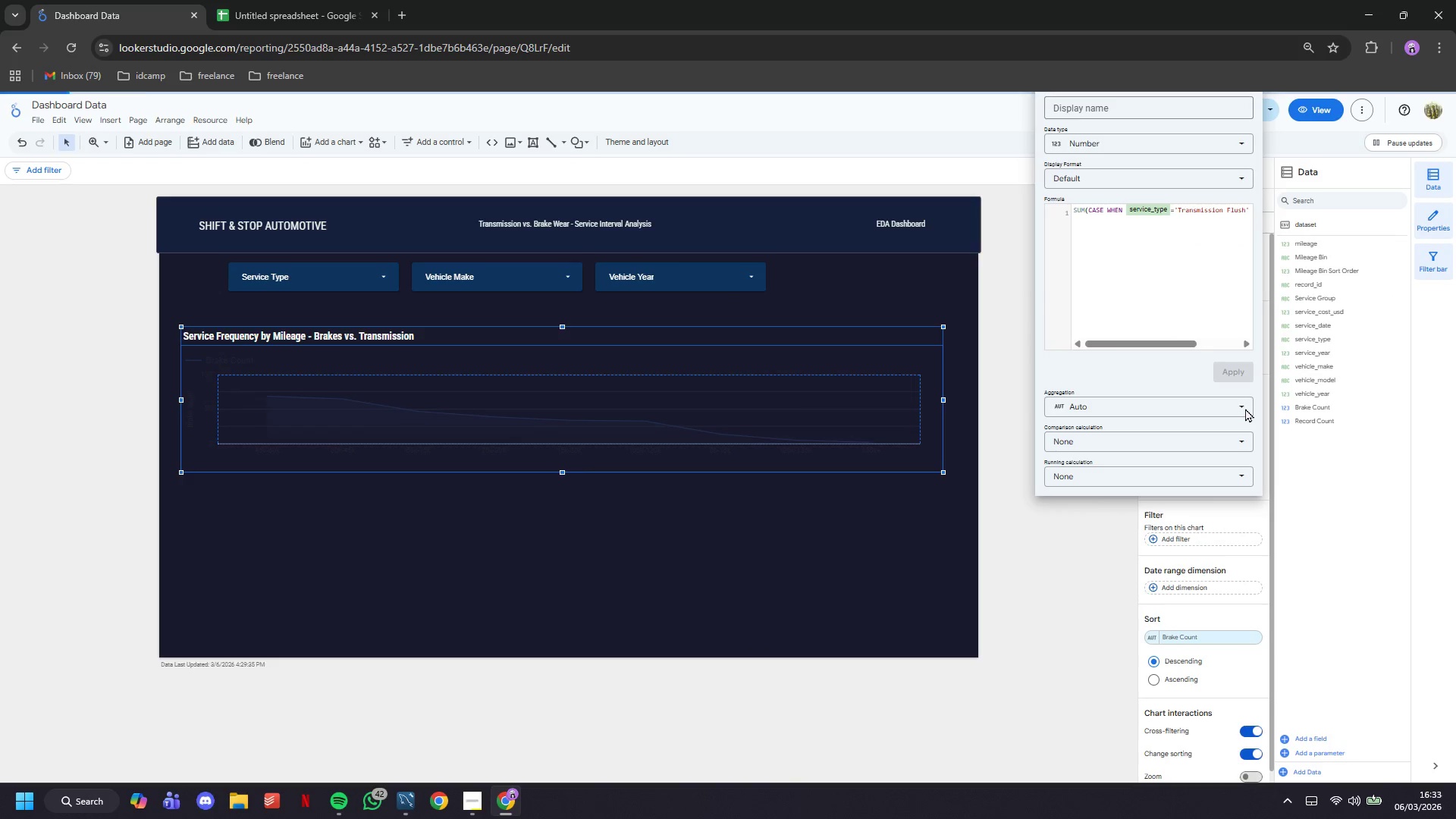 
left_click([1178, 212])
 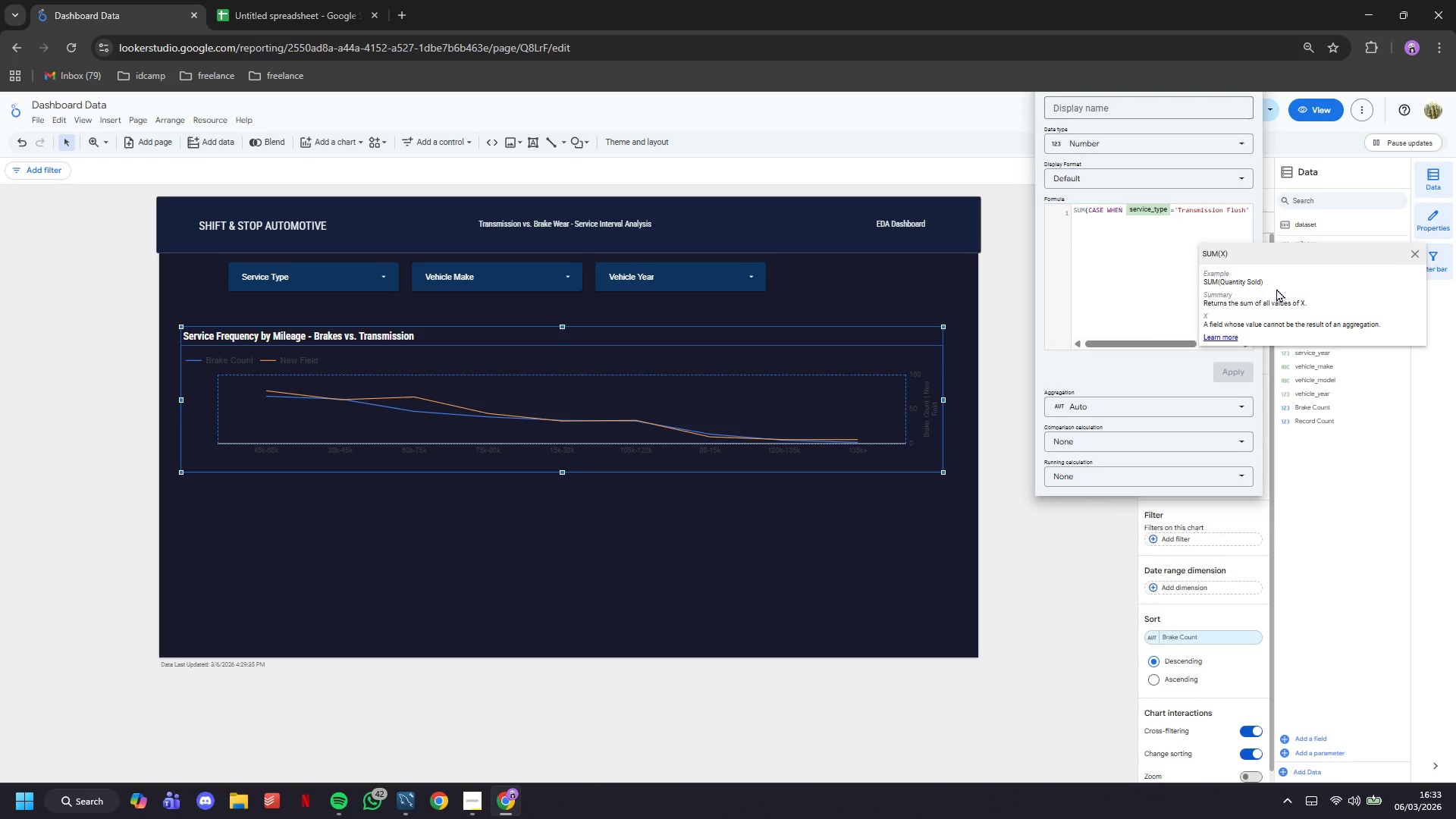 
key(ArrowLeft)
 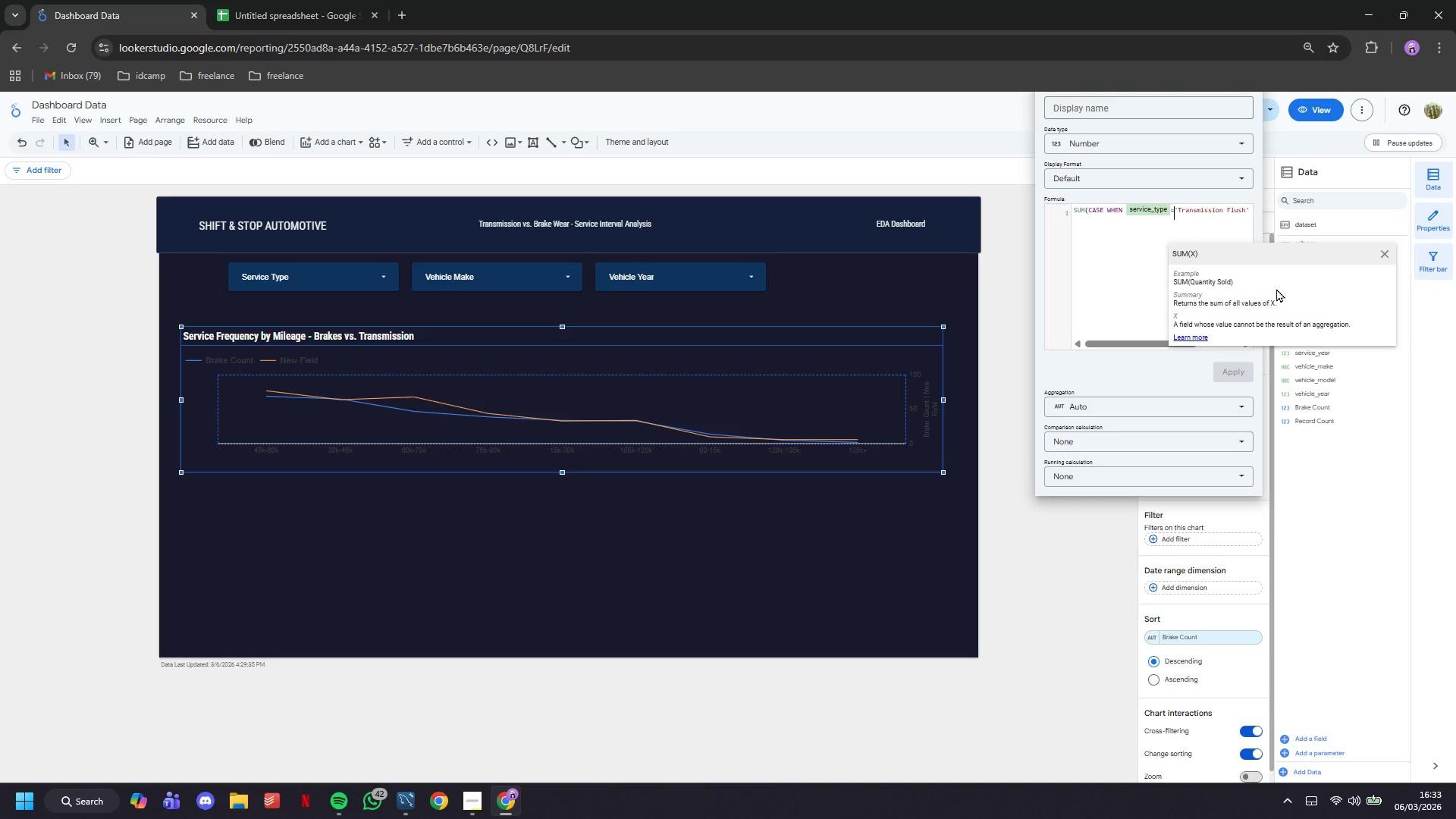 
key(Backspace)
type( IN ()
 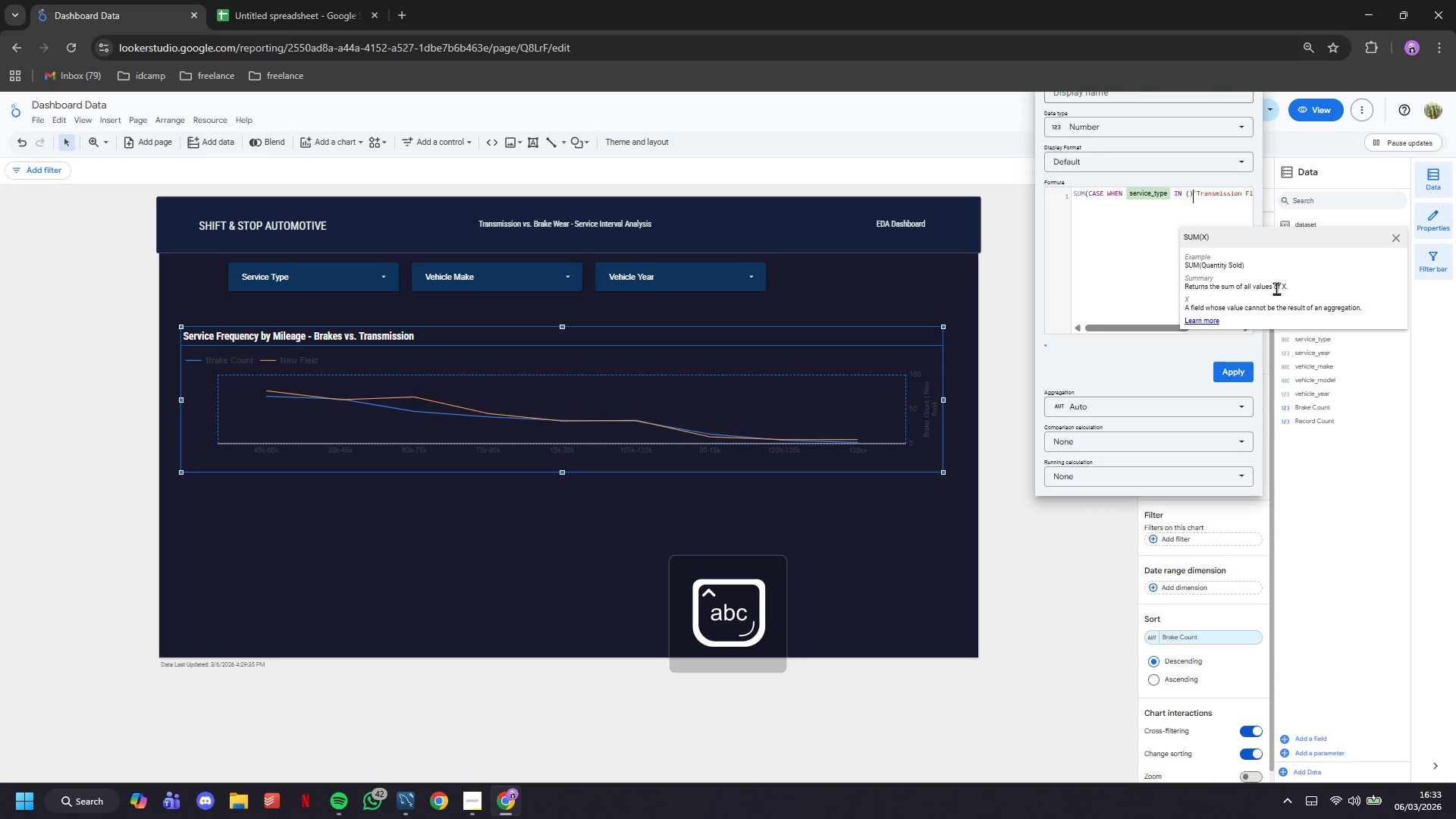 
 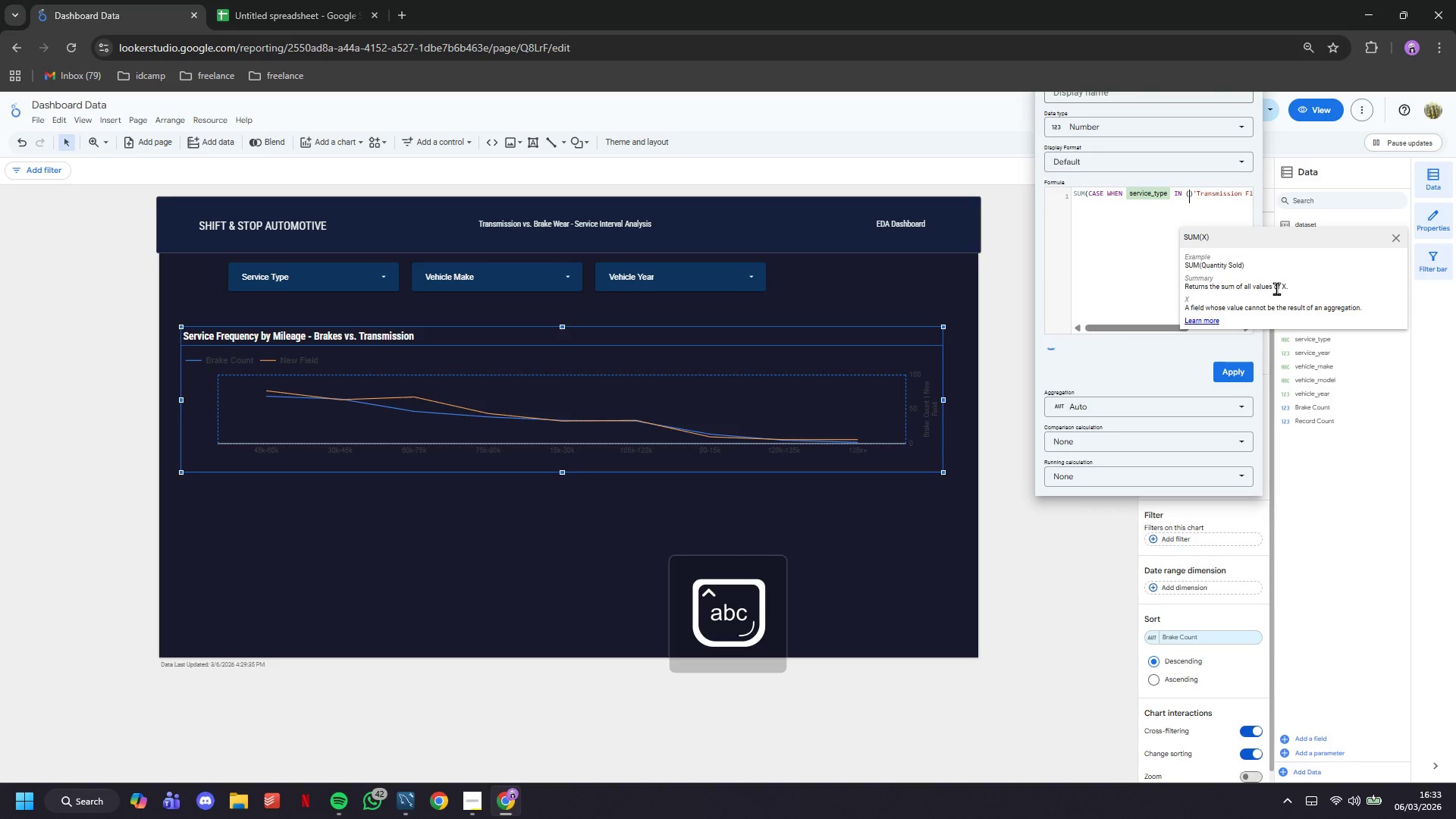 
key(ArrowRight)
 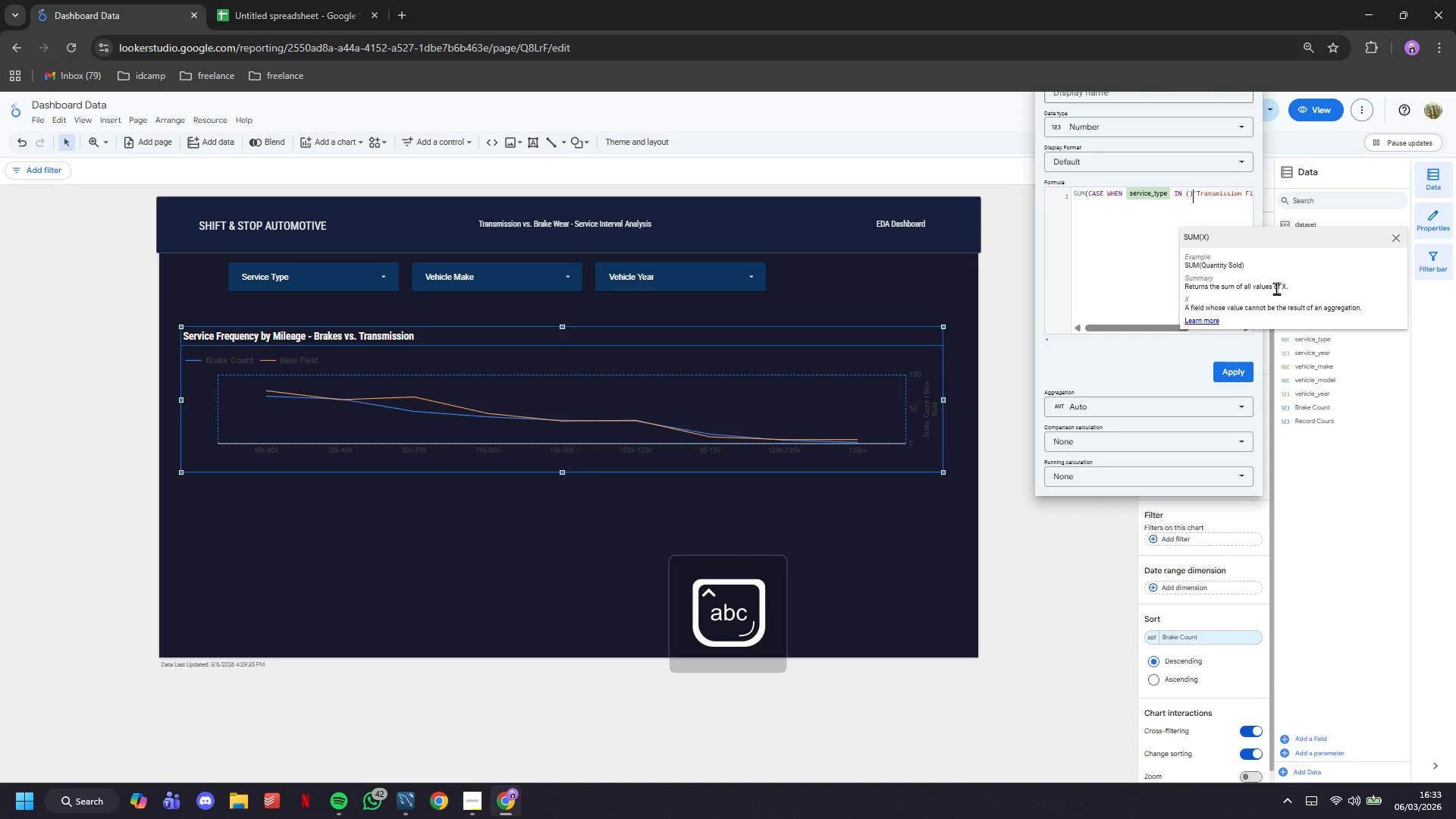 
key(Backspace)
 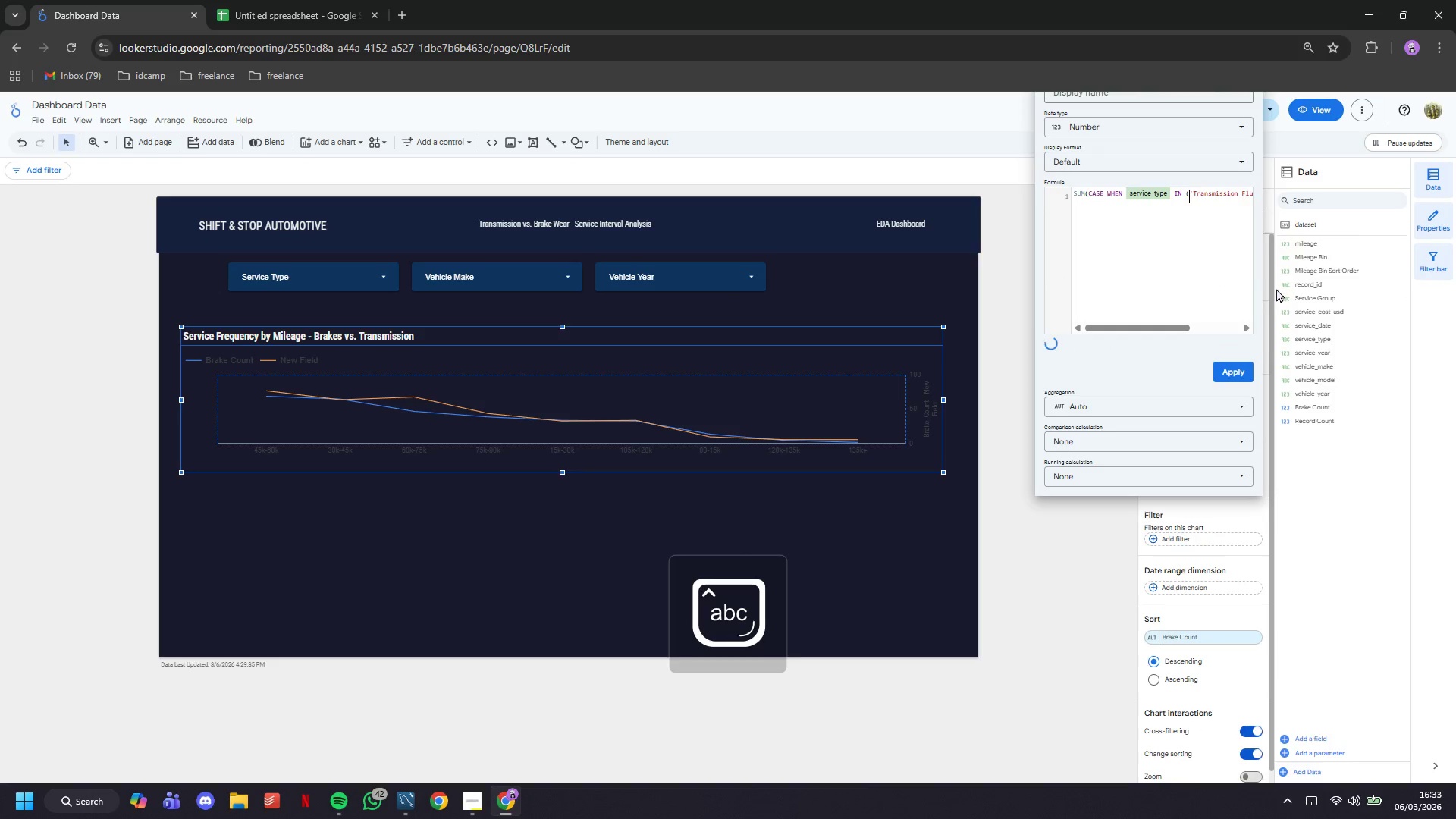 
hold_key(key=ArrowRight, duration=1.39)
 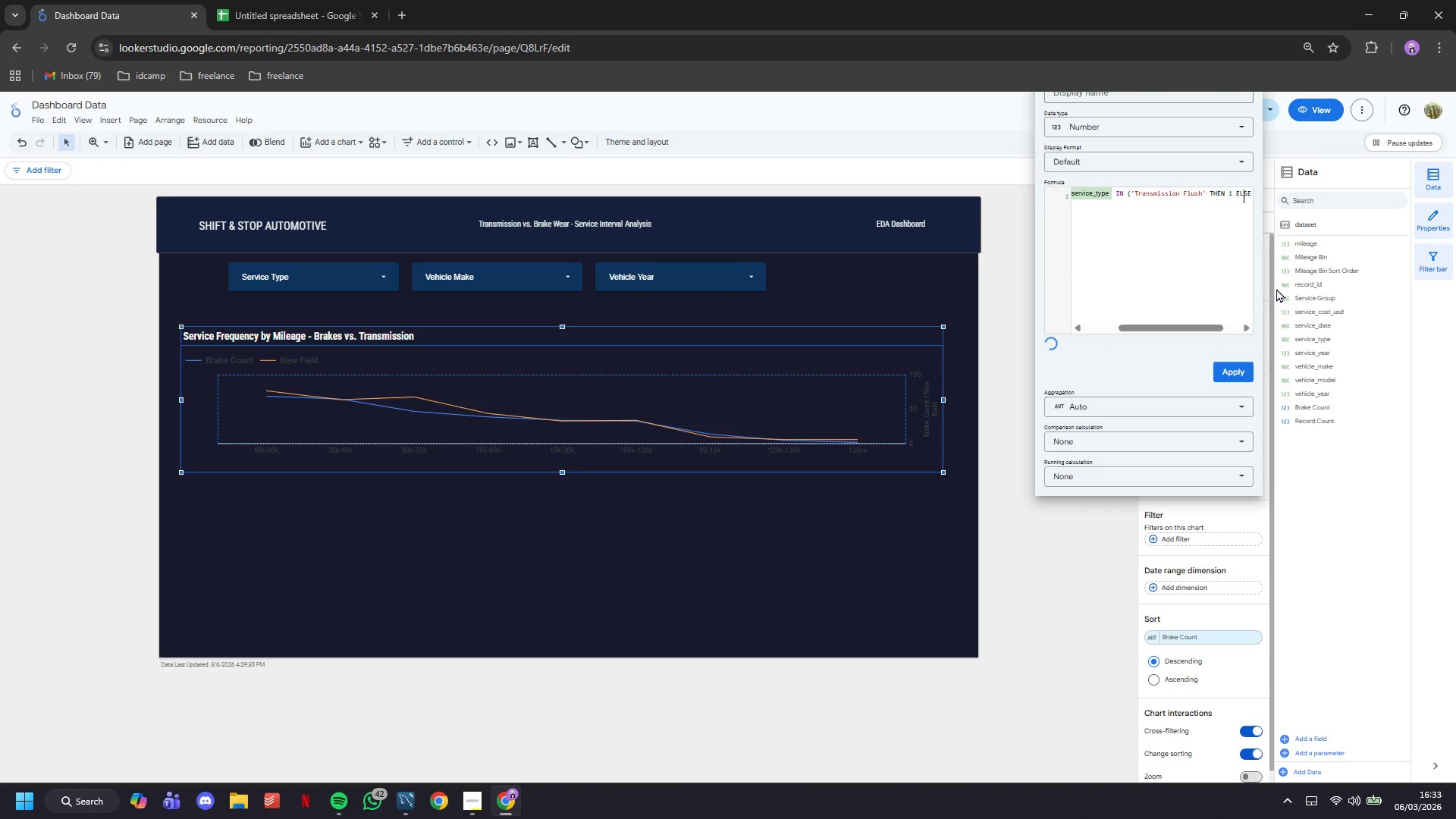 
key(ArrowLeft)
 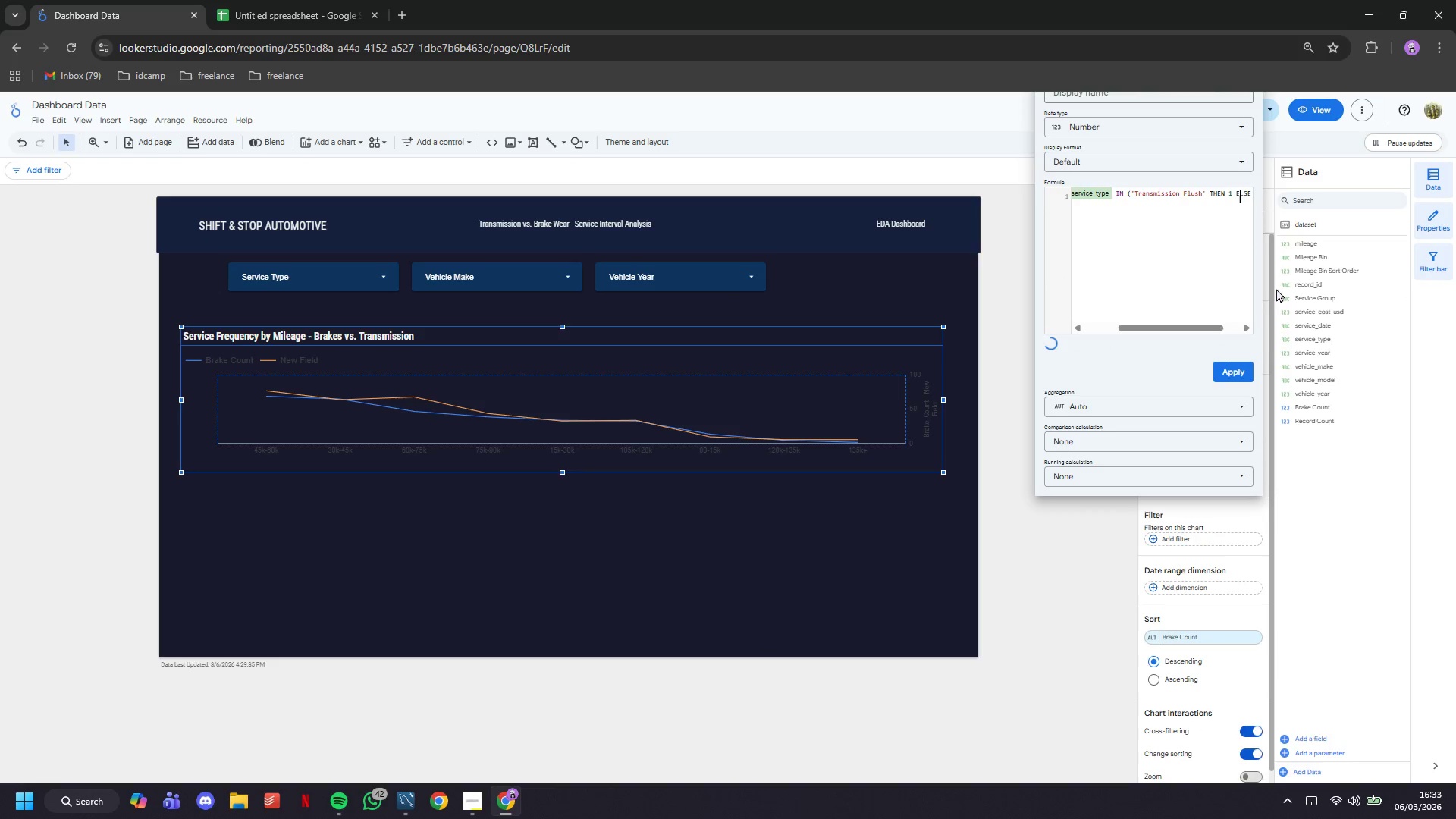 
key(ArrowLeft)
 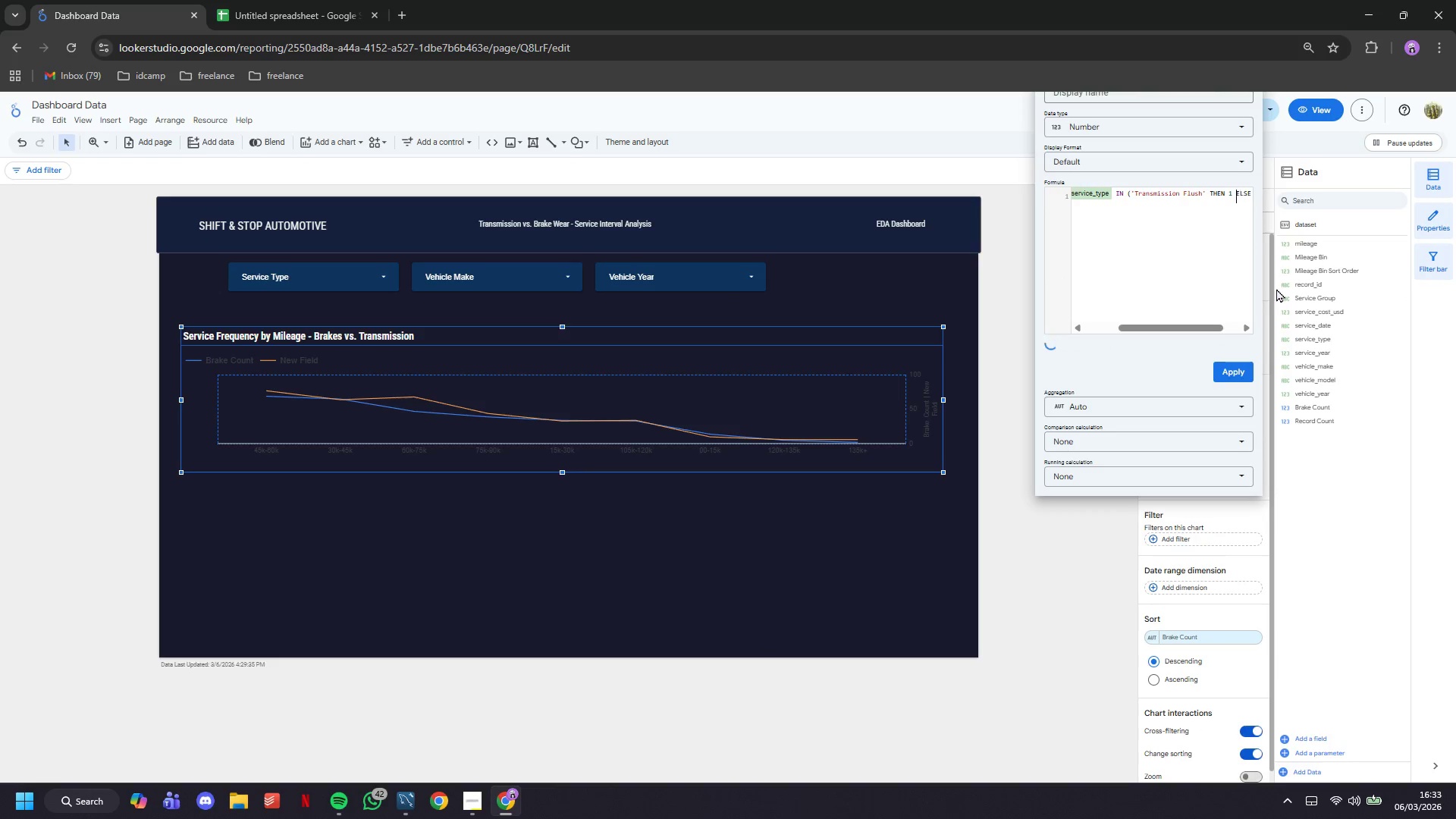 
hold_key(key=ArrowLeft, duration=0.52)
 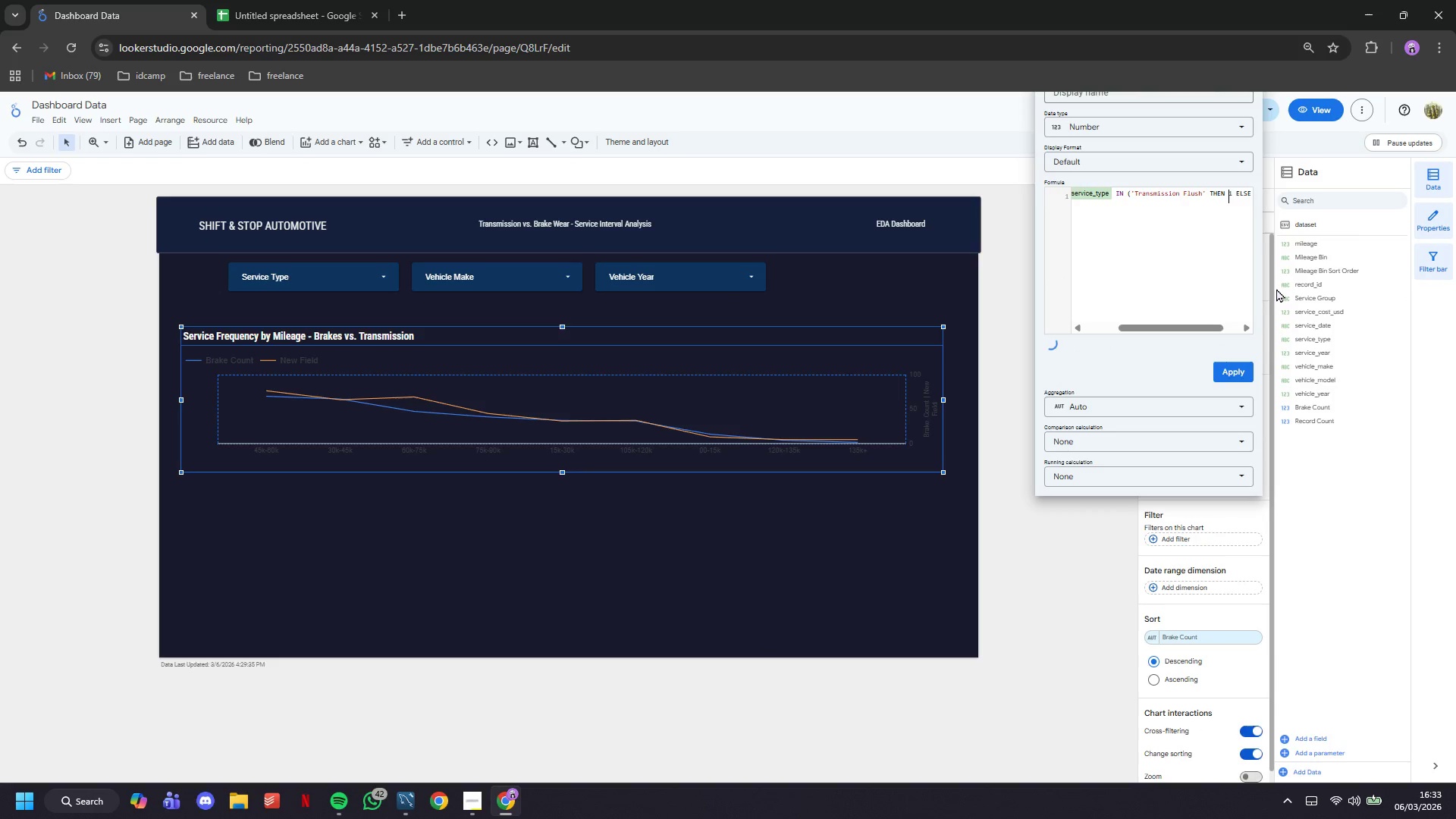 
key(ArrowLeft)
 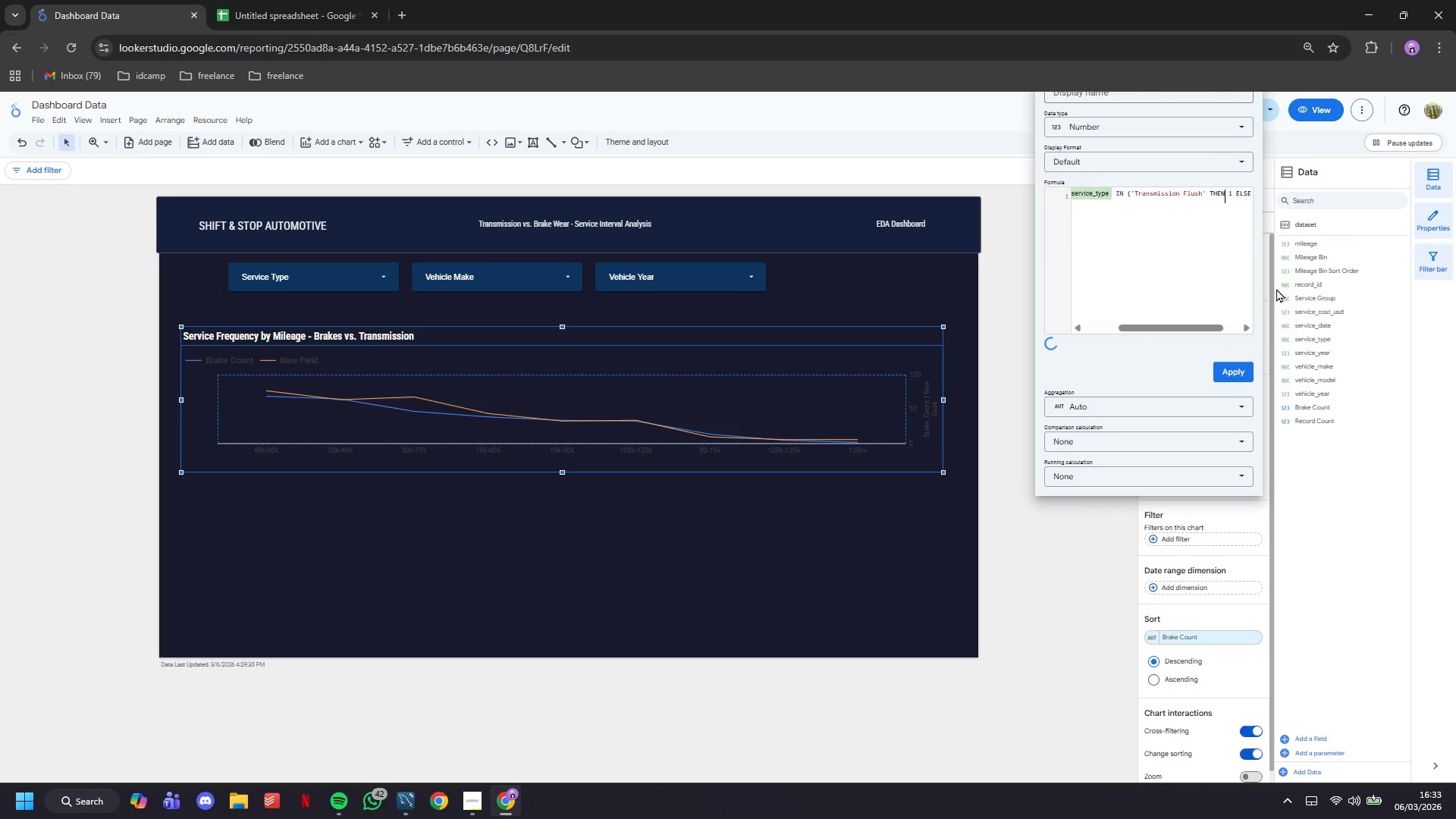 
key(ArrowLeft)
 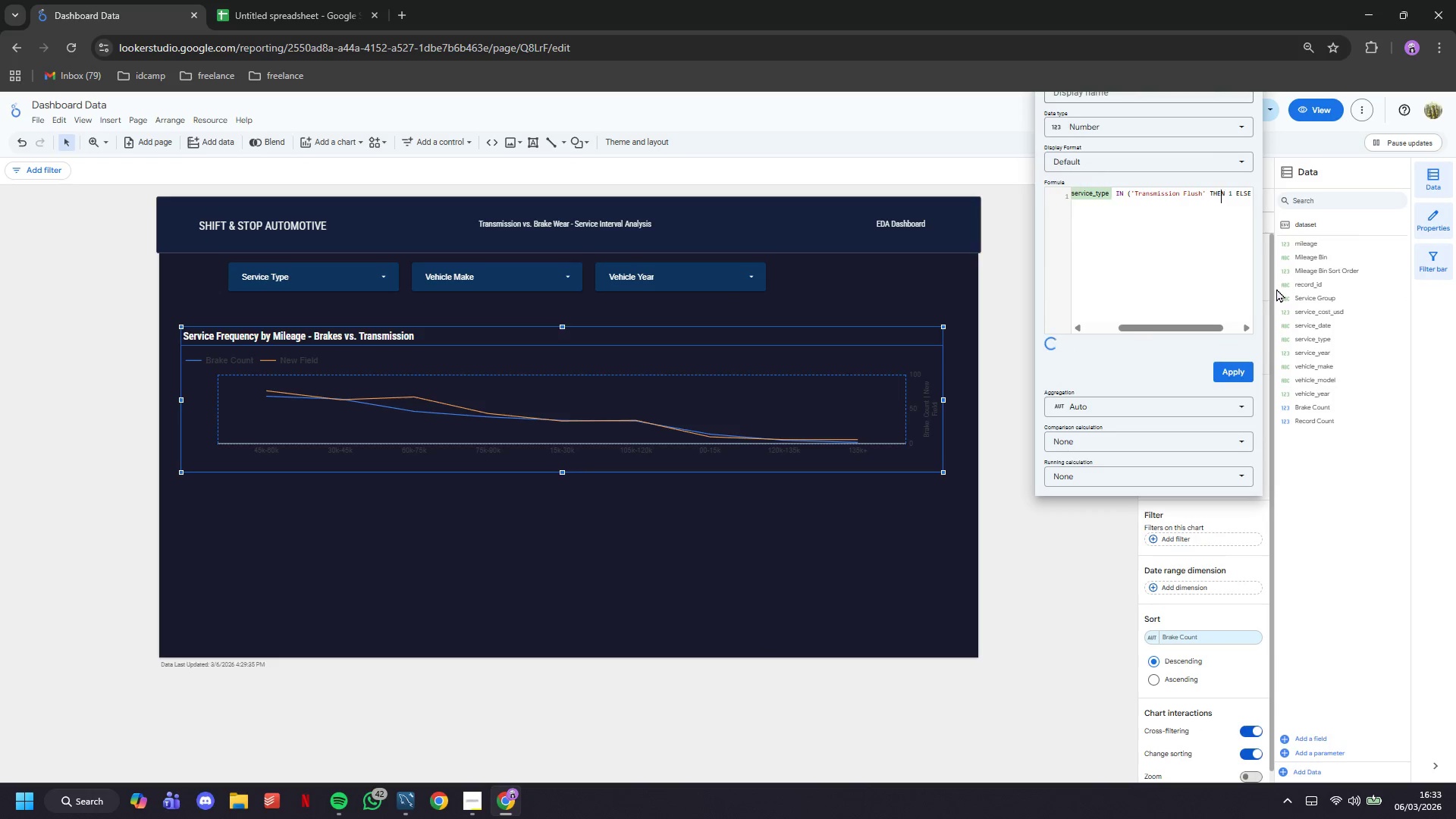 
key(ArrowLeft)
 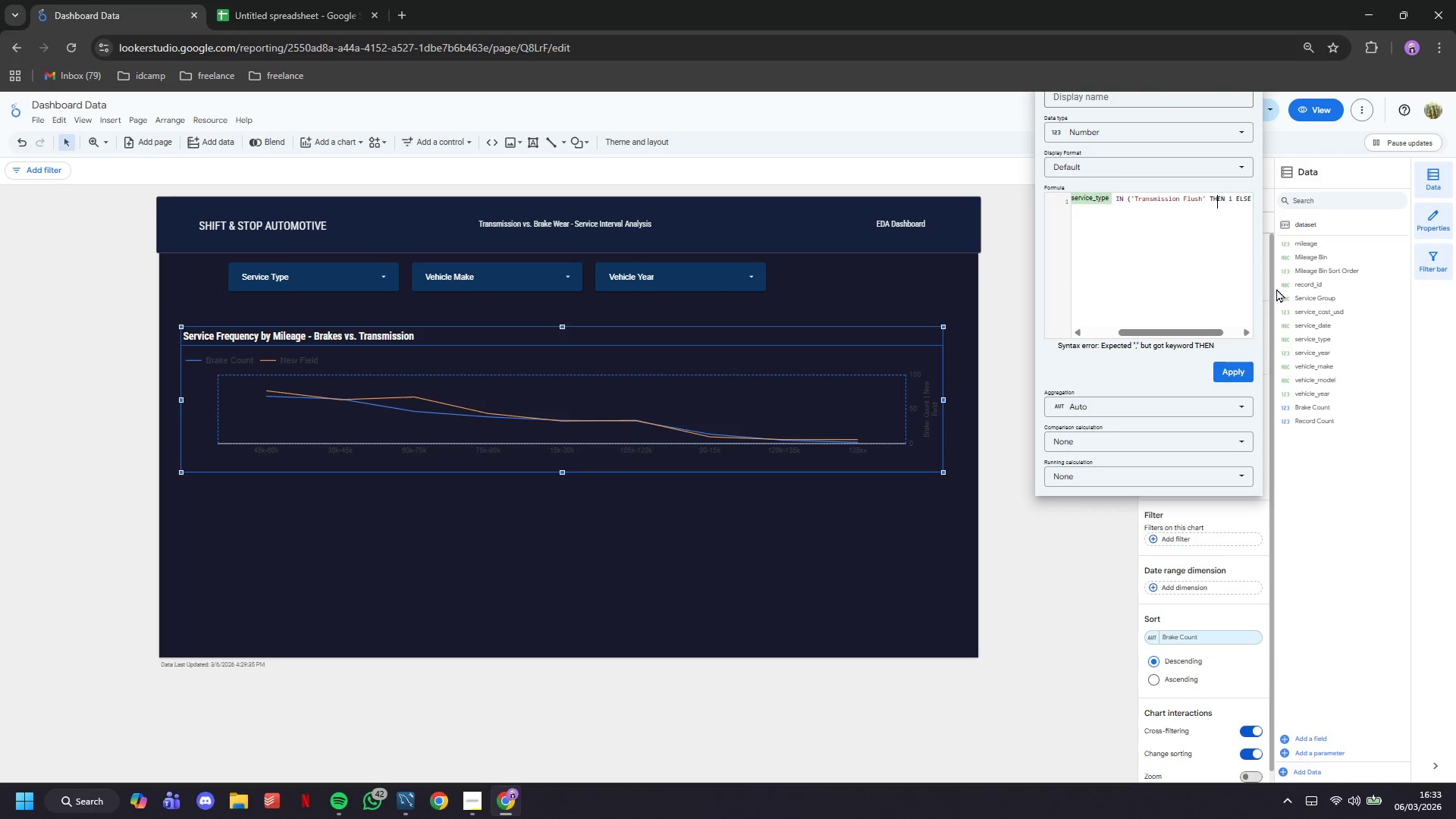 
key(ArrowLeft)
 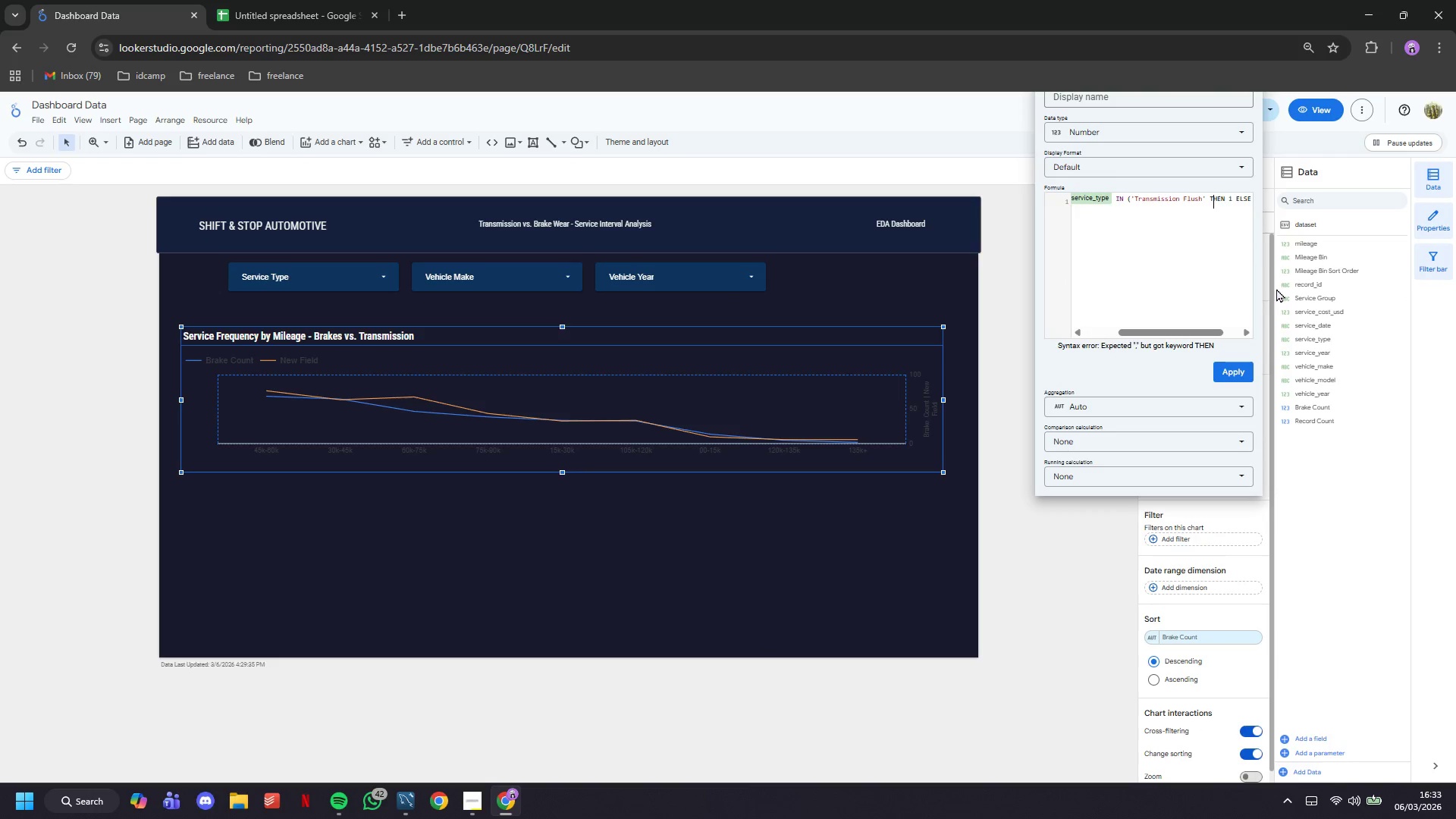 
key(ArrowLeft)
 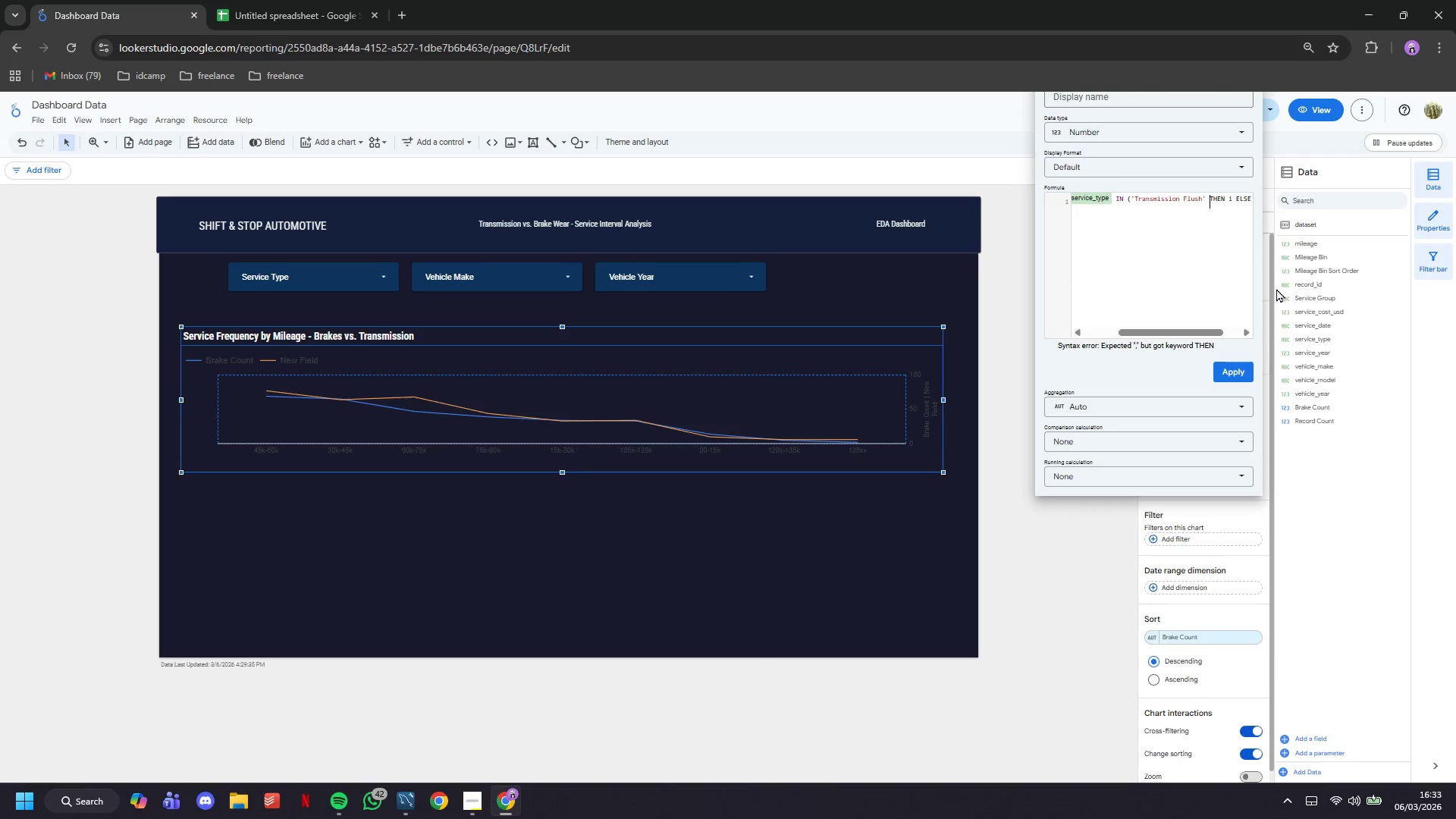 
key(ArrowLeft)
 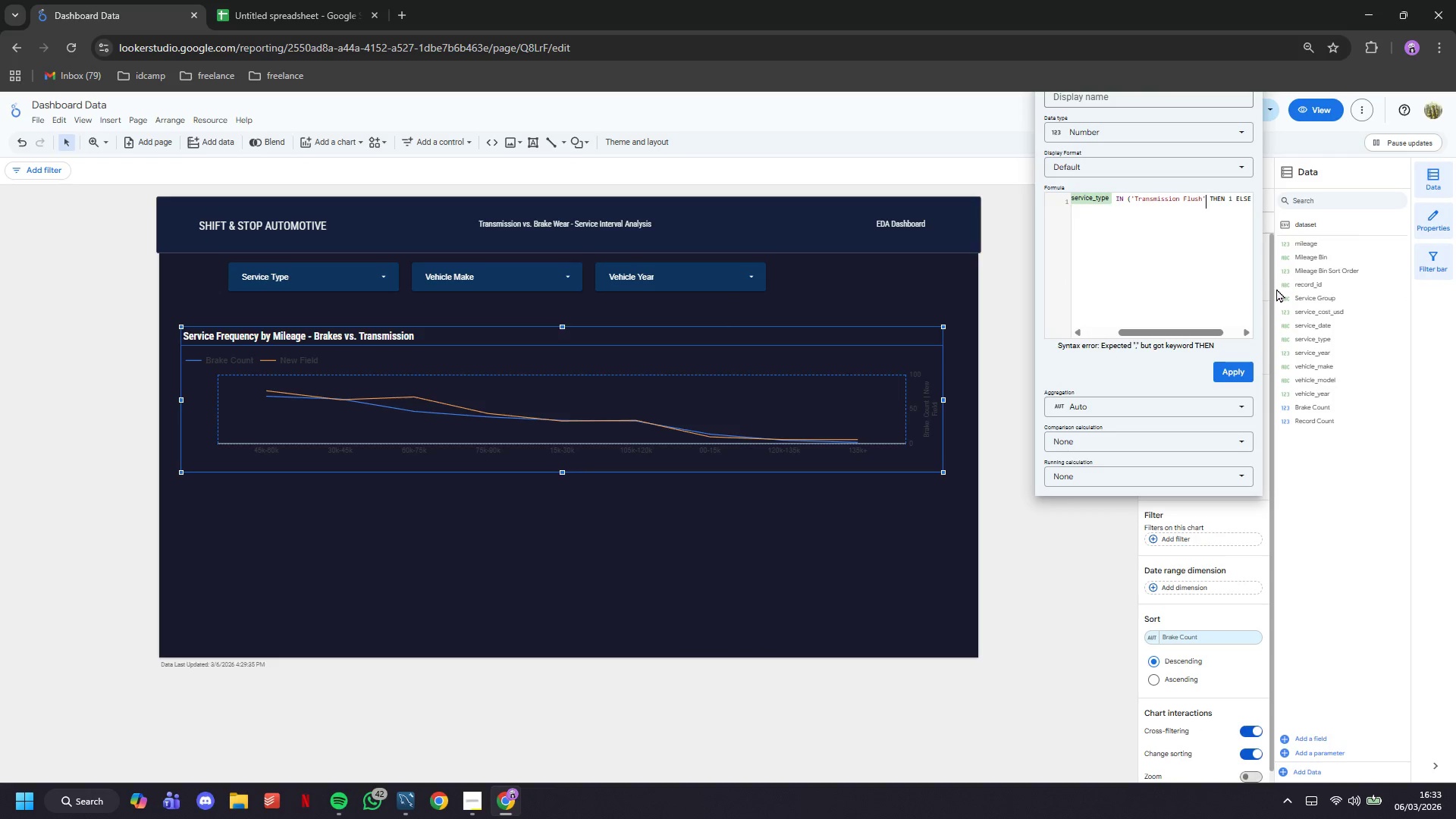 
key(Shift+0)
 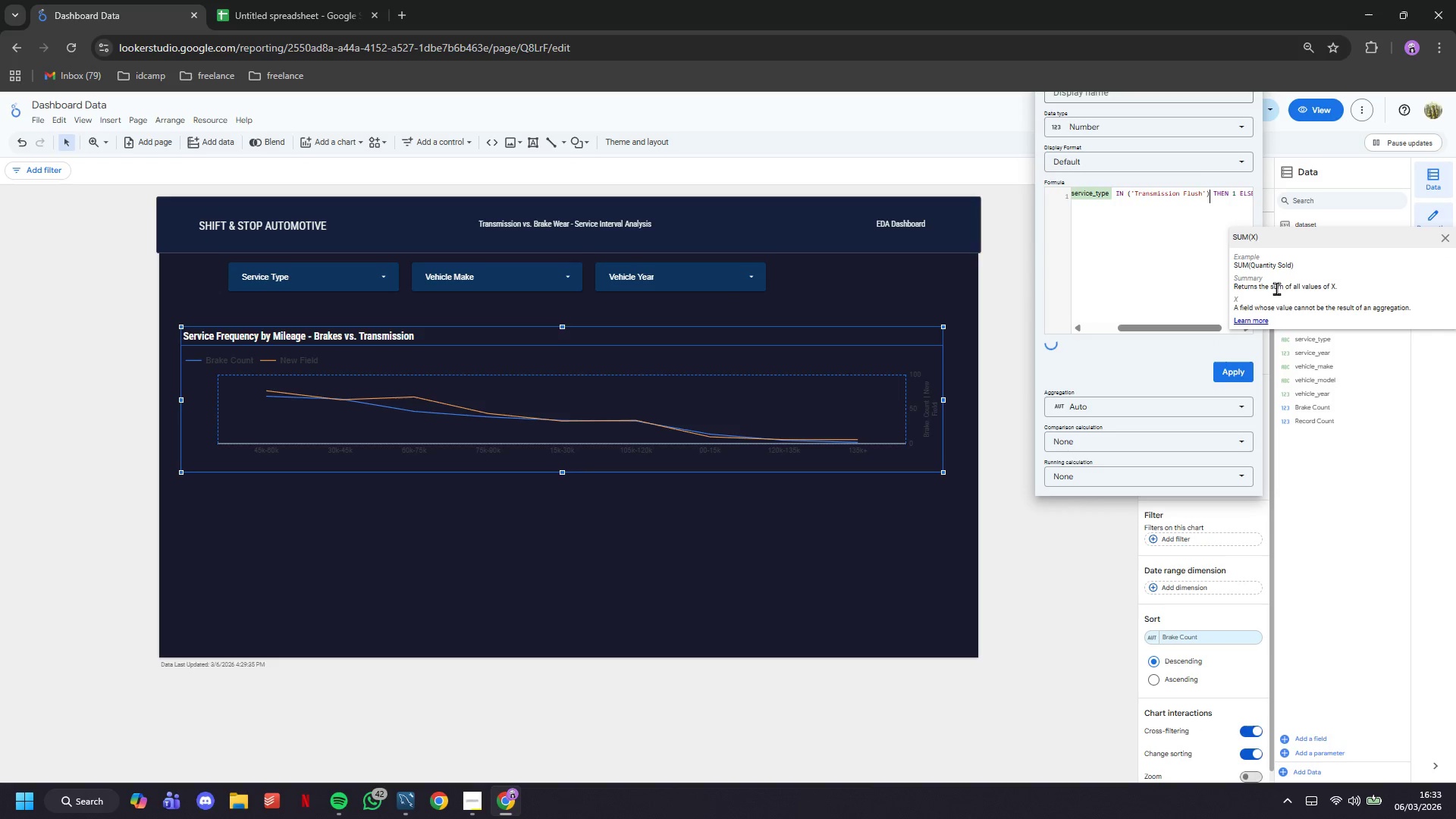 
key(ArrowLeft)
 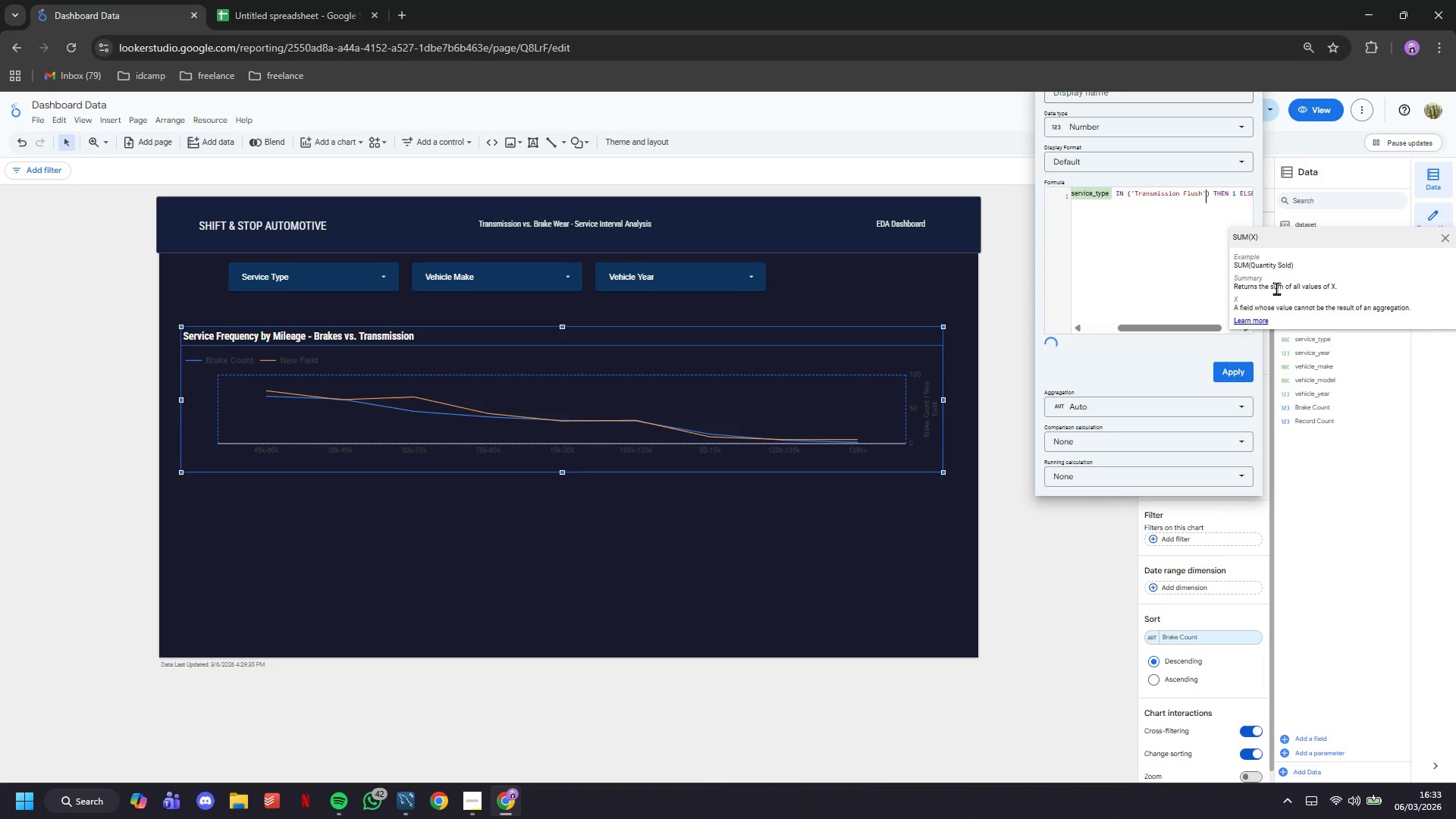 
type(, 'Transmission Repair)
 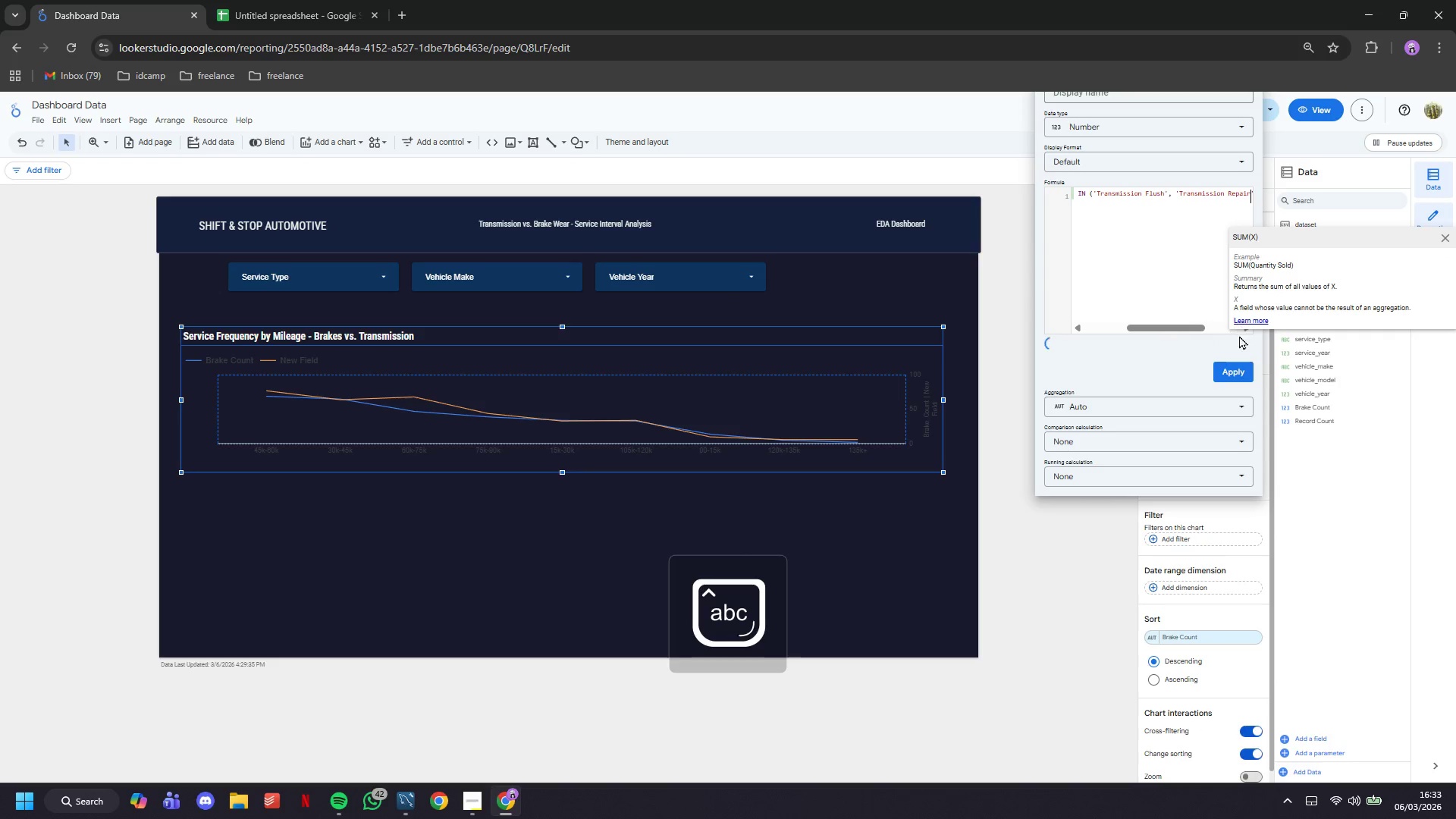 
left_click([1244, 371])
 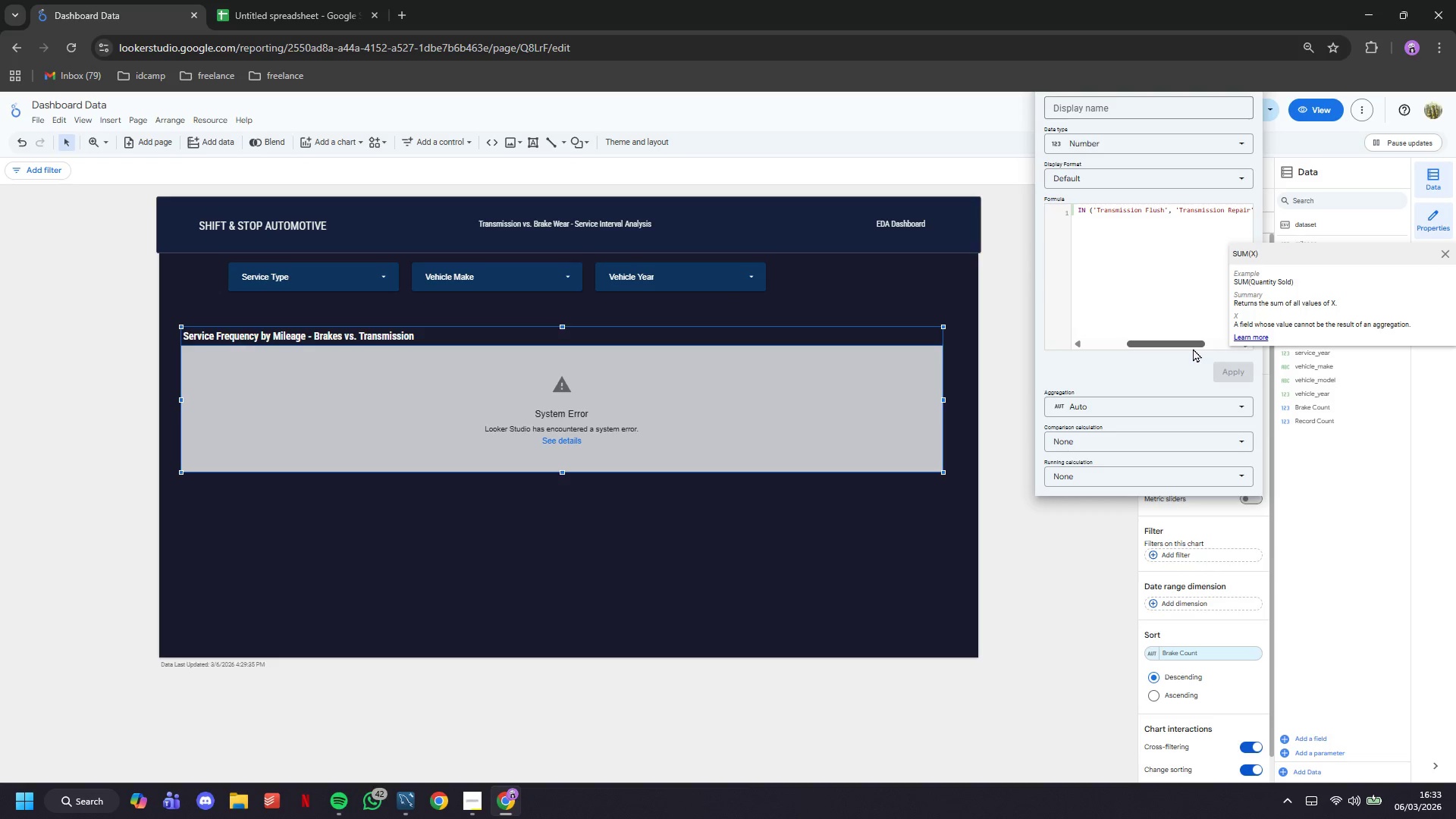 
left_click([1184, 238])
 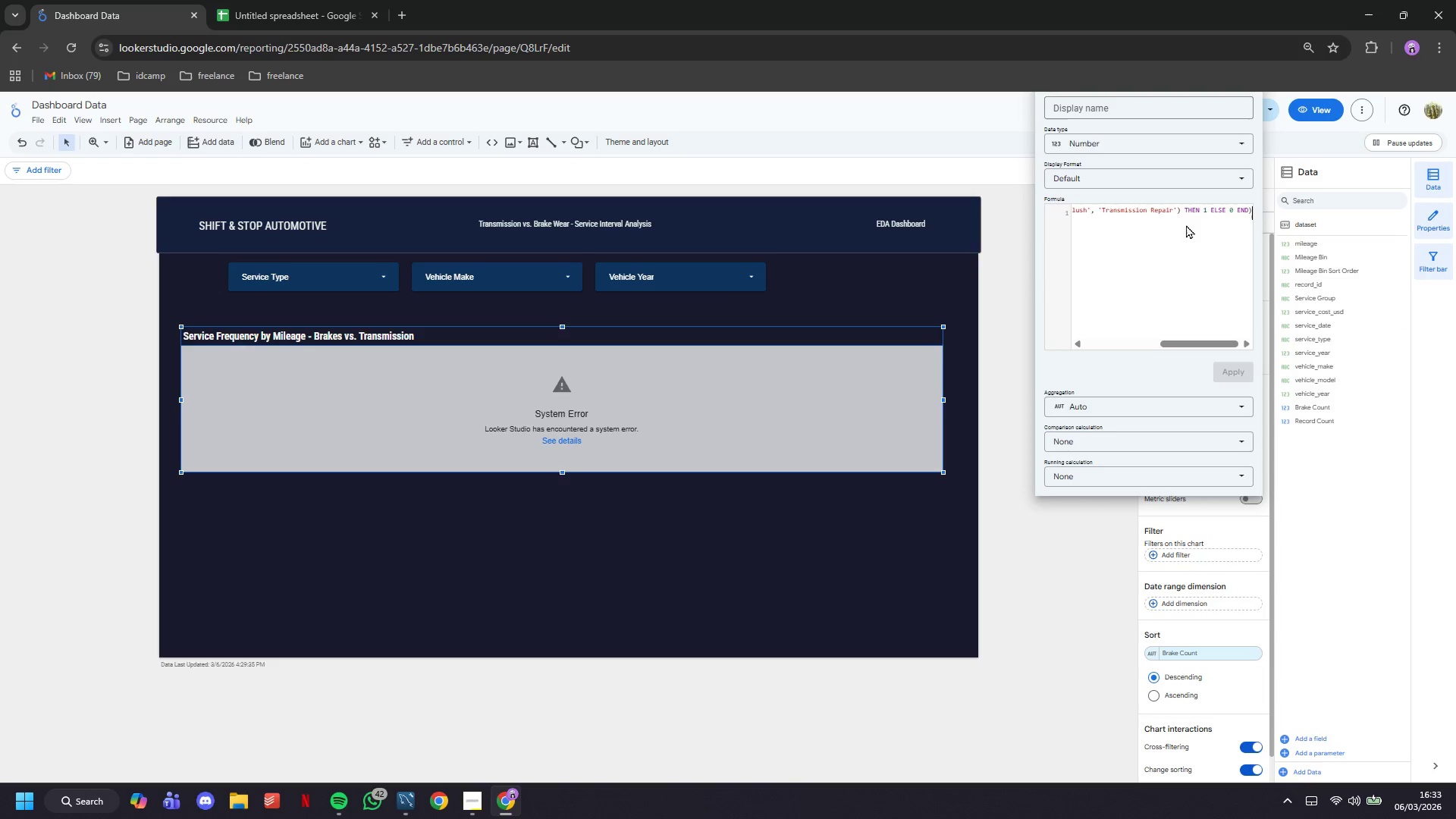 
left_click([1186, 212])
 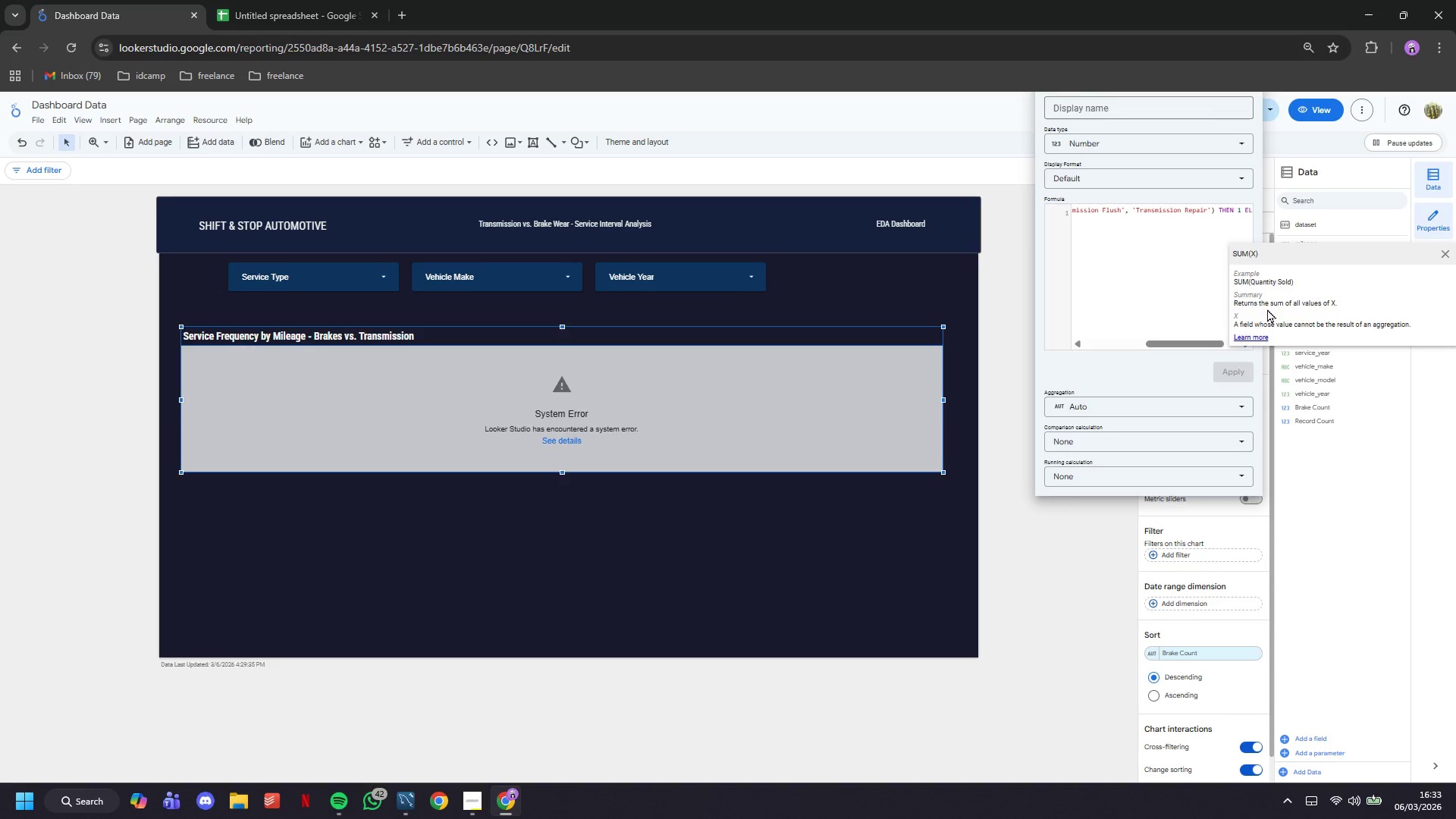 
hold_key(key=Backspace, duration=1.01)
 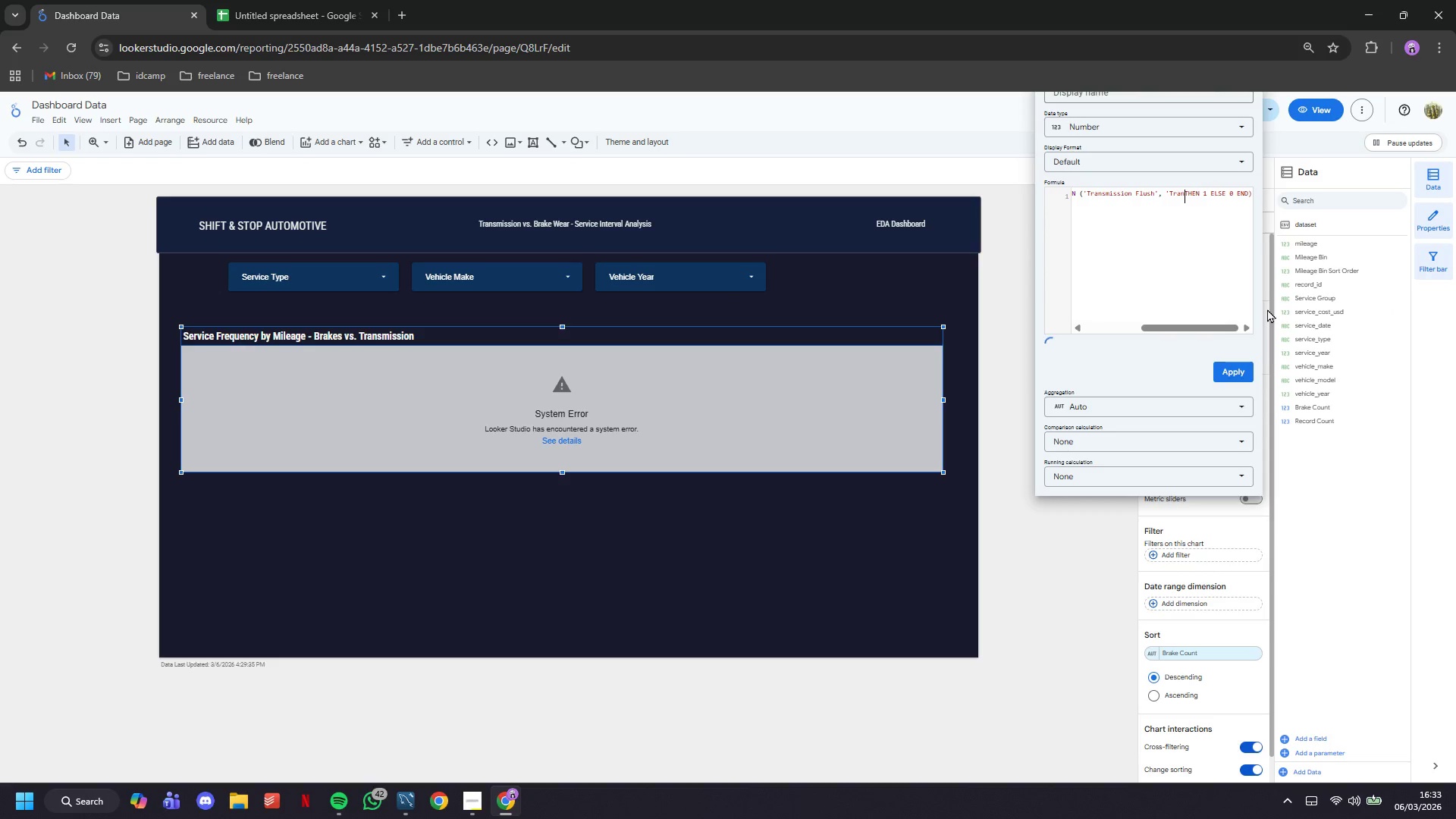 
key(Backspace)
 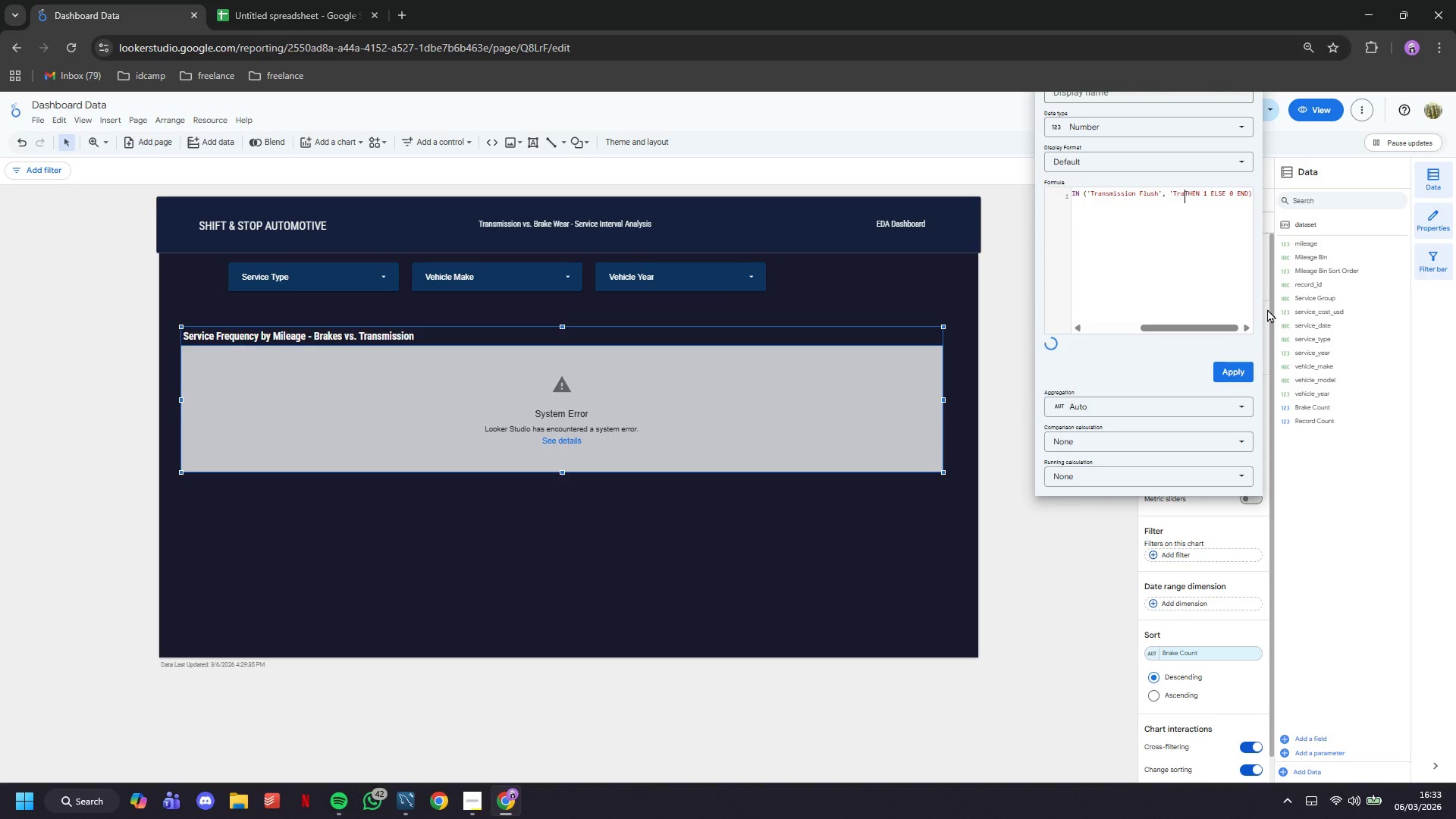 
key(Backspace)
 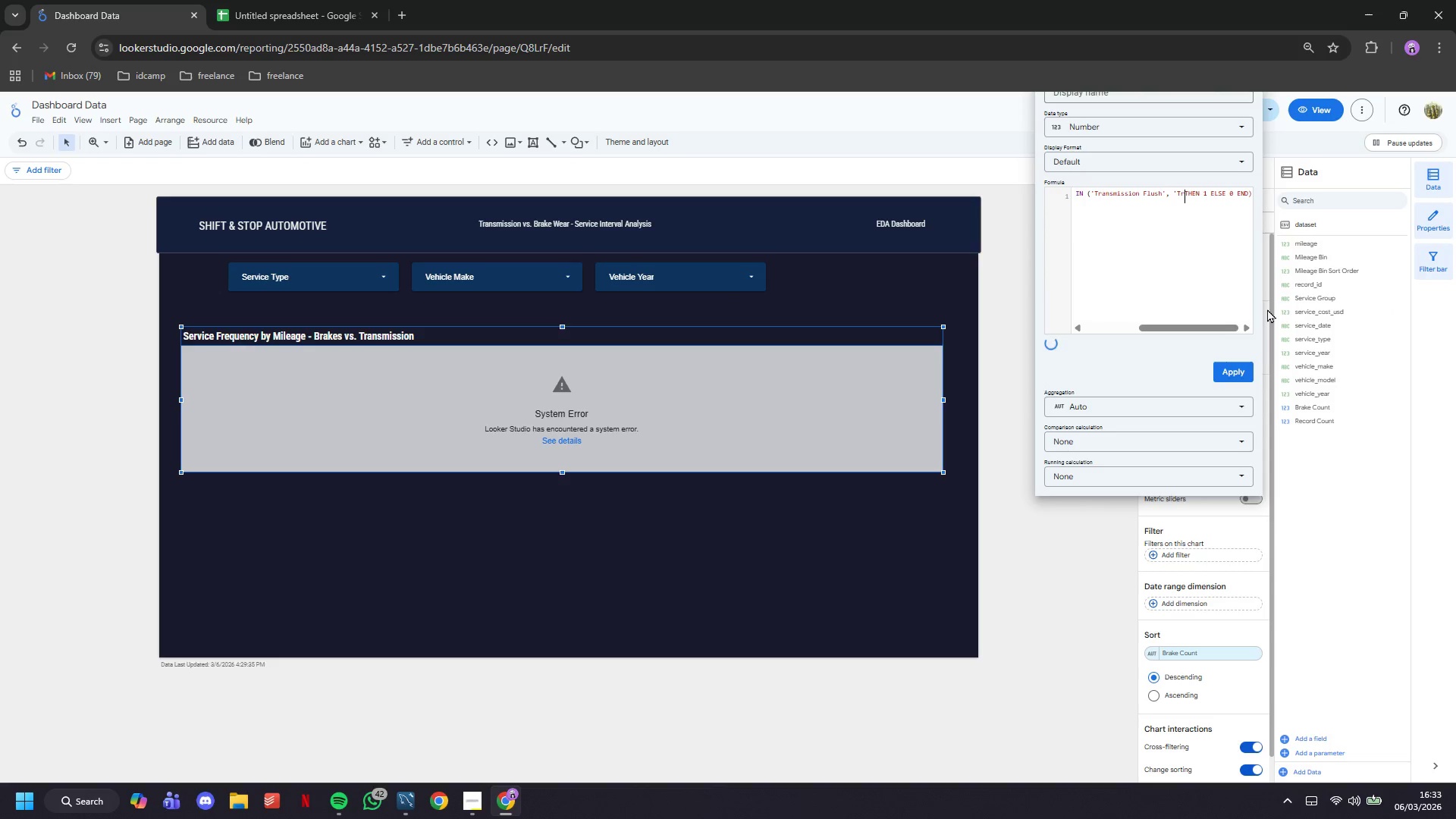 
key(Backspace)
 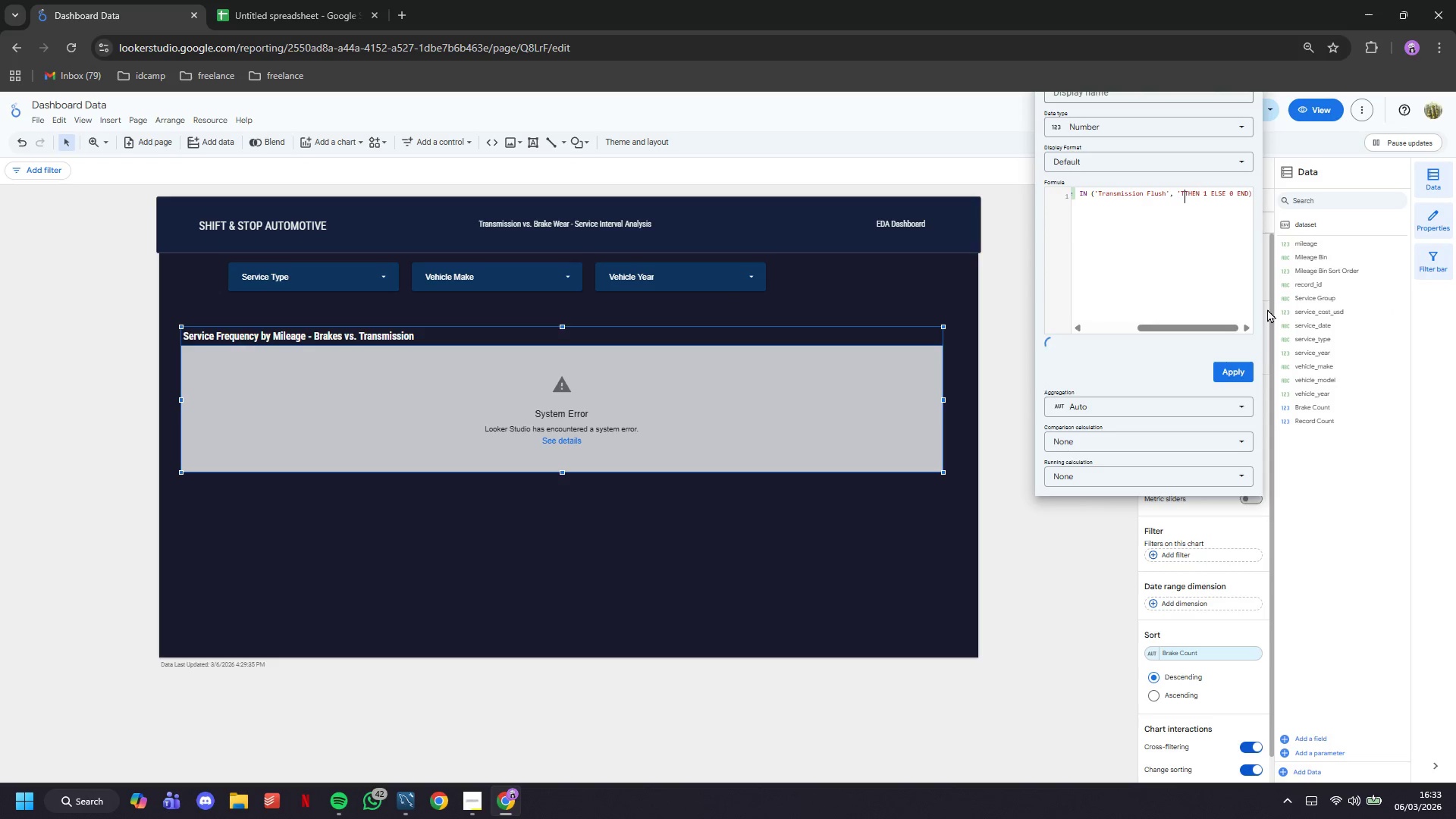 
key(Backspace)
 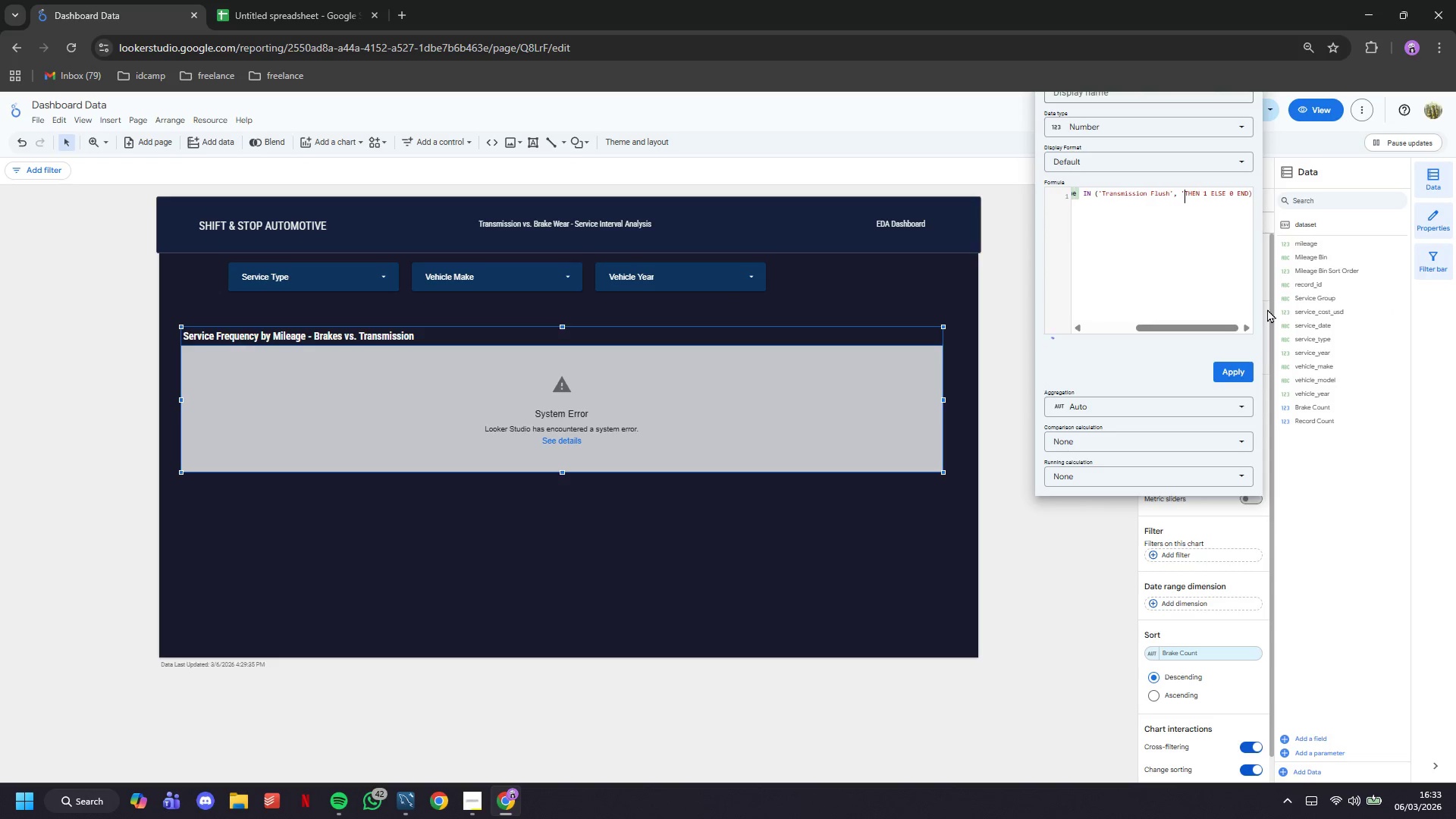 
key(Backspace)
 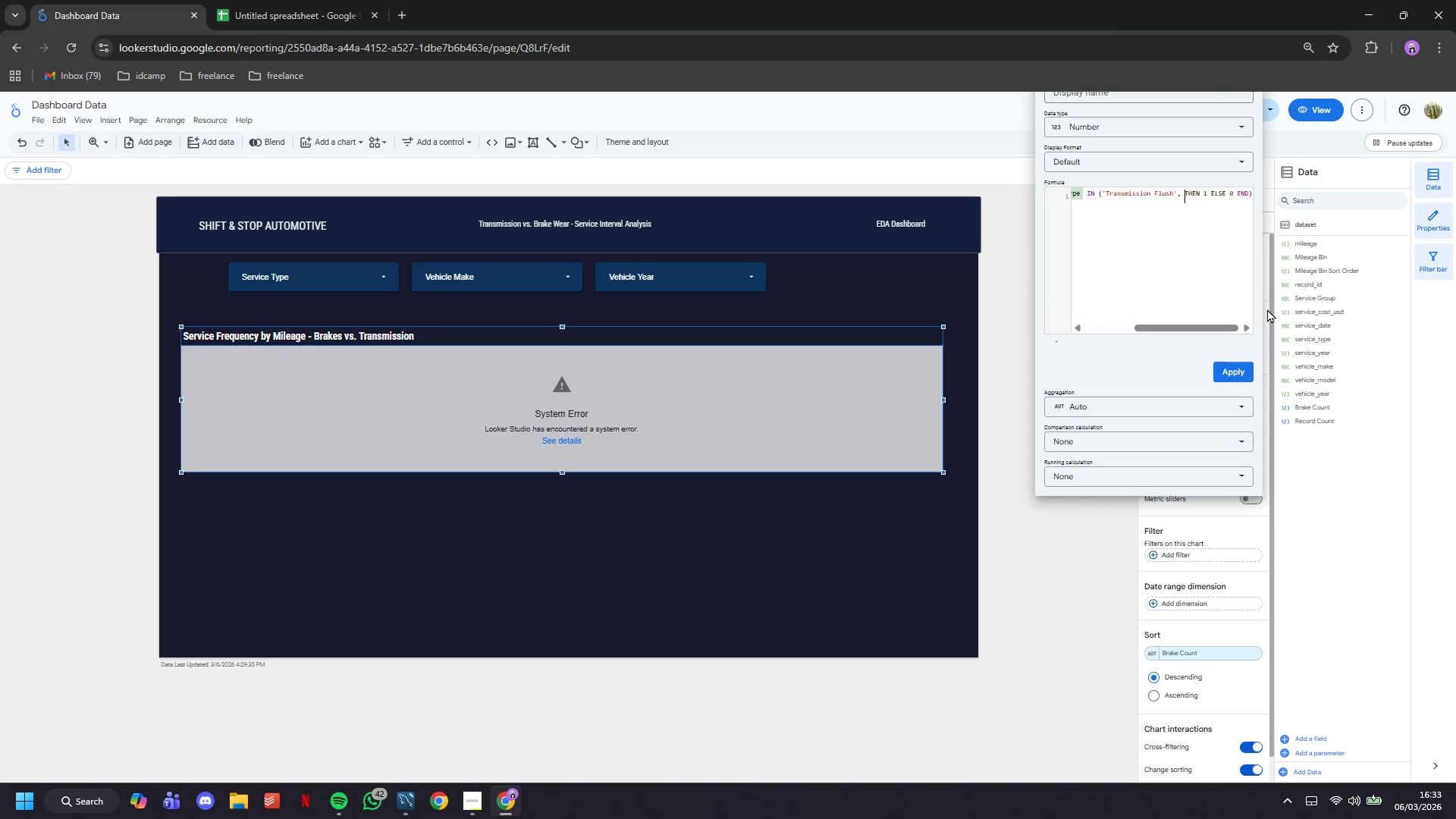 
key(Backspace)
 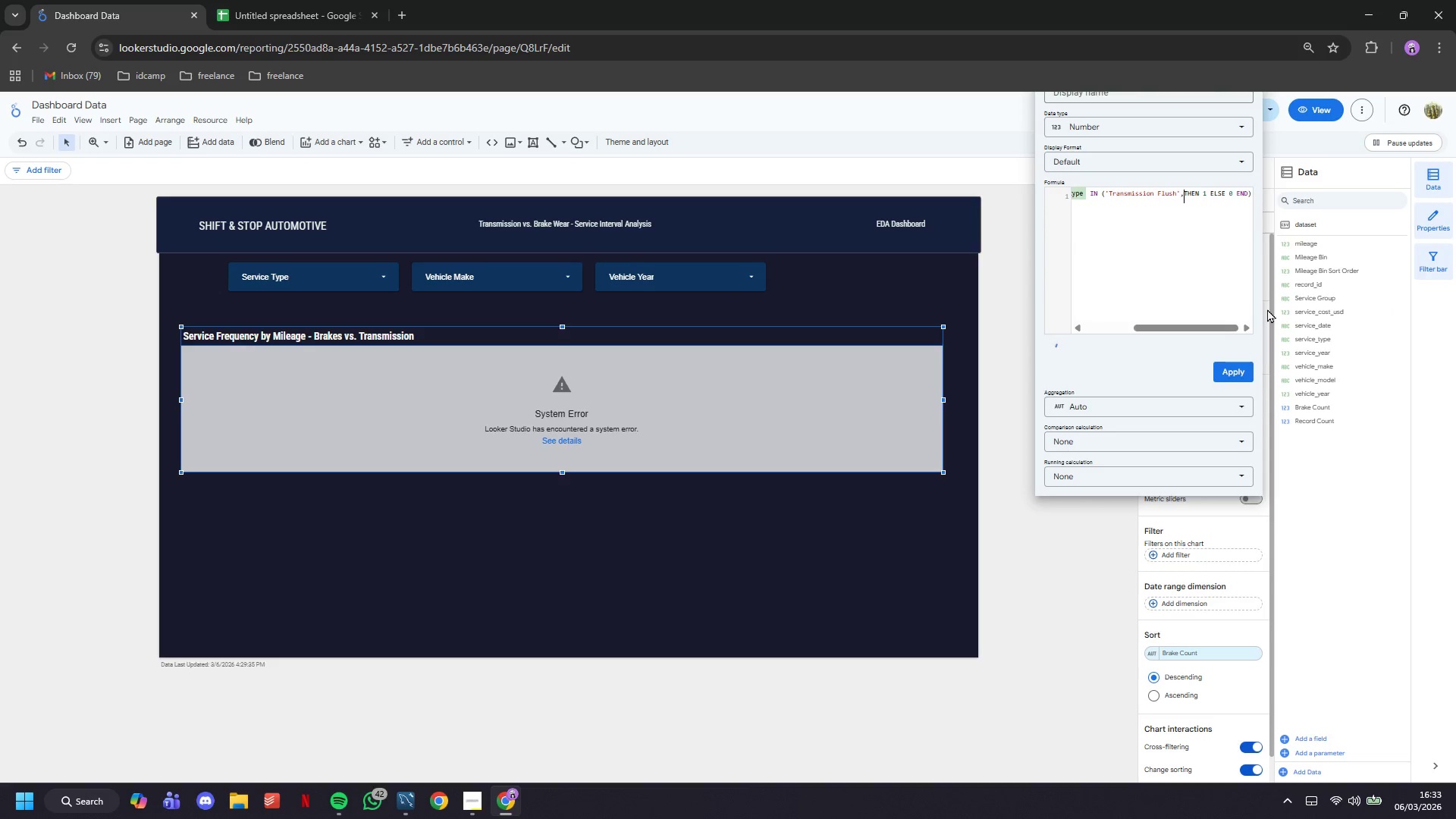 
key(Backspace)
 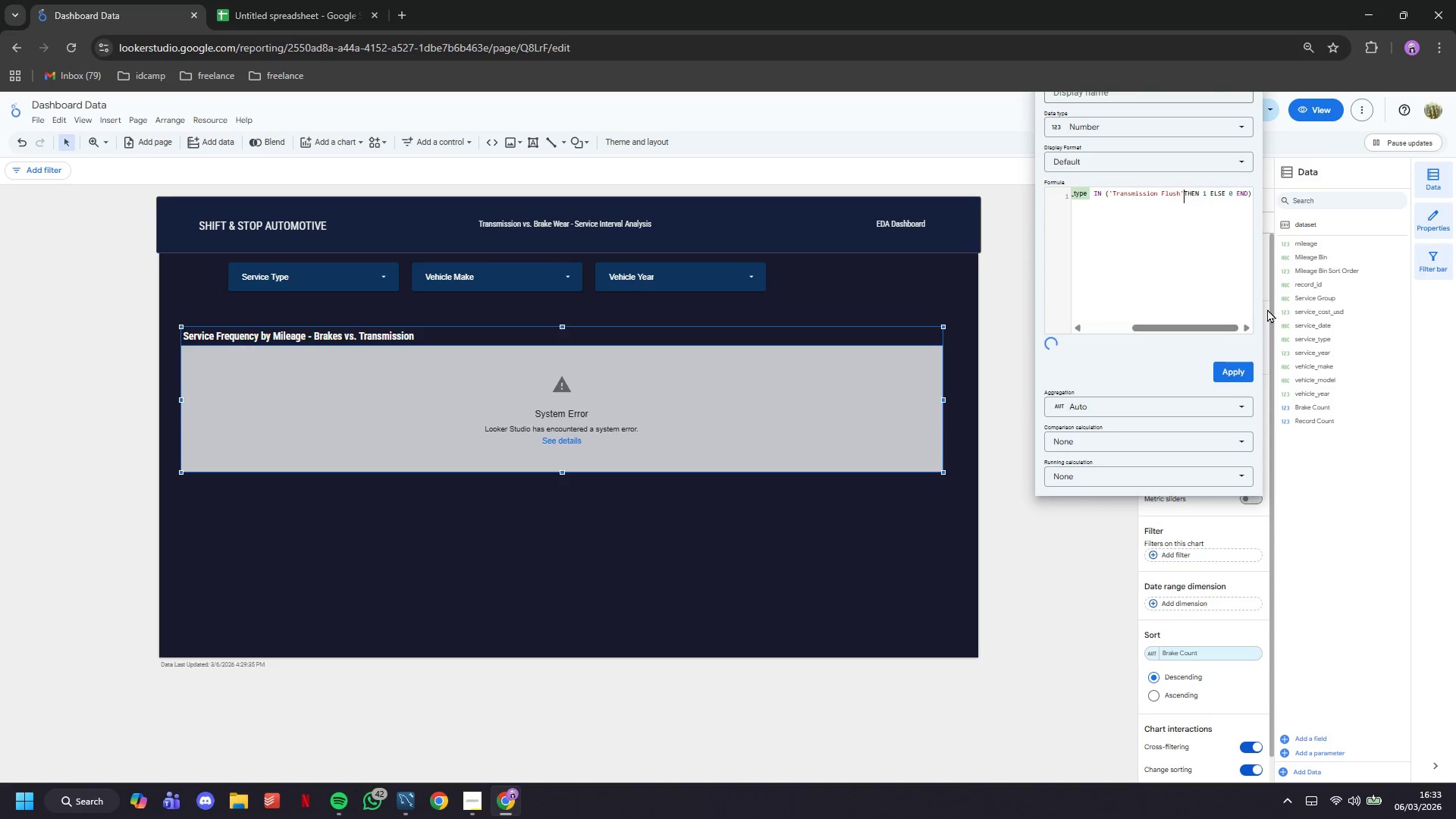 
key(Space)
 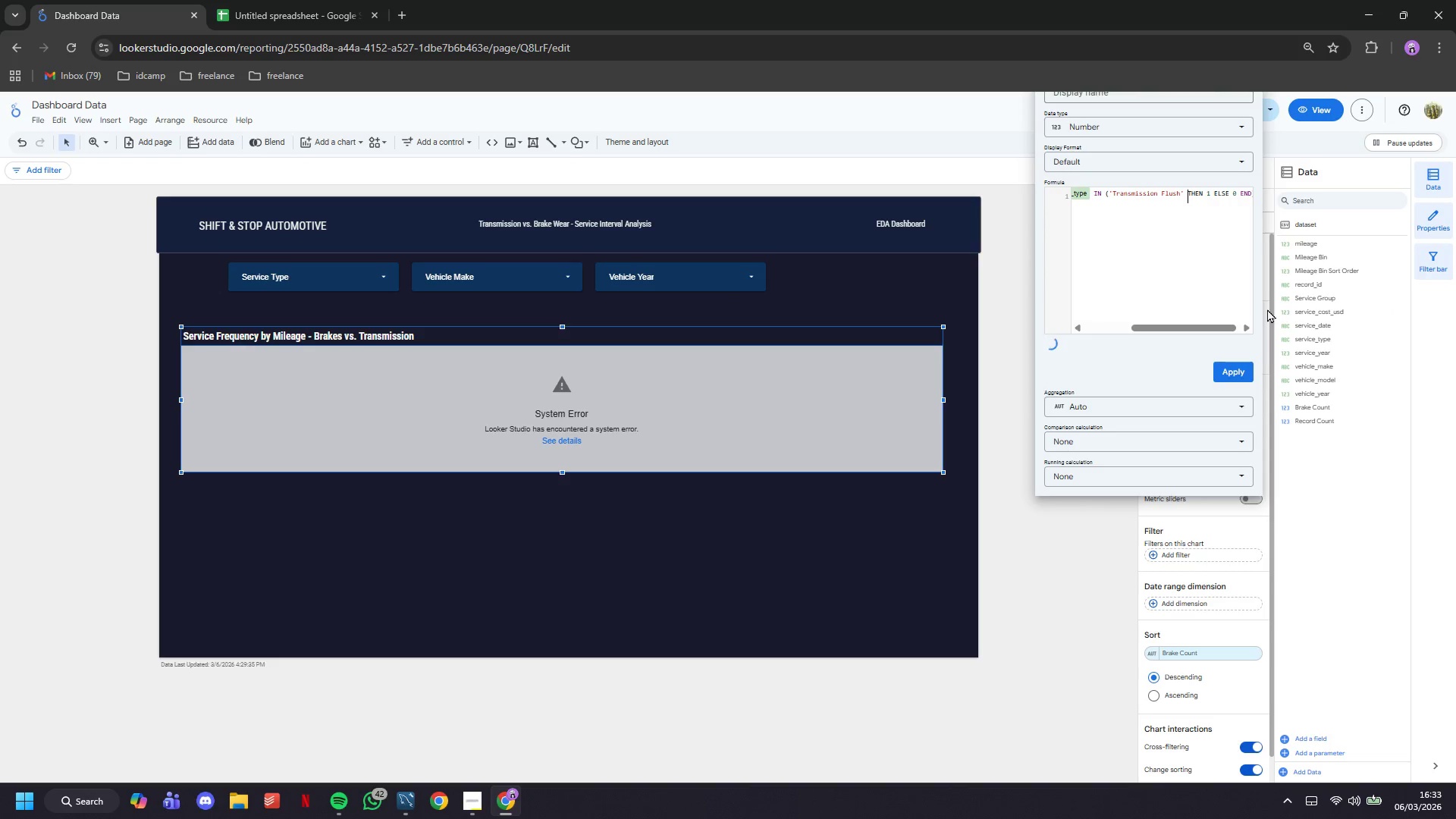 
key(ArrowLeft)
 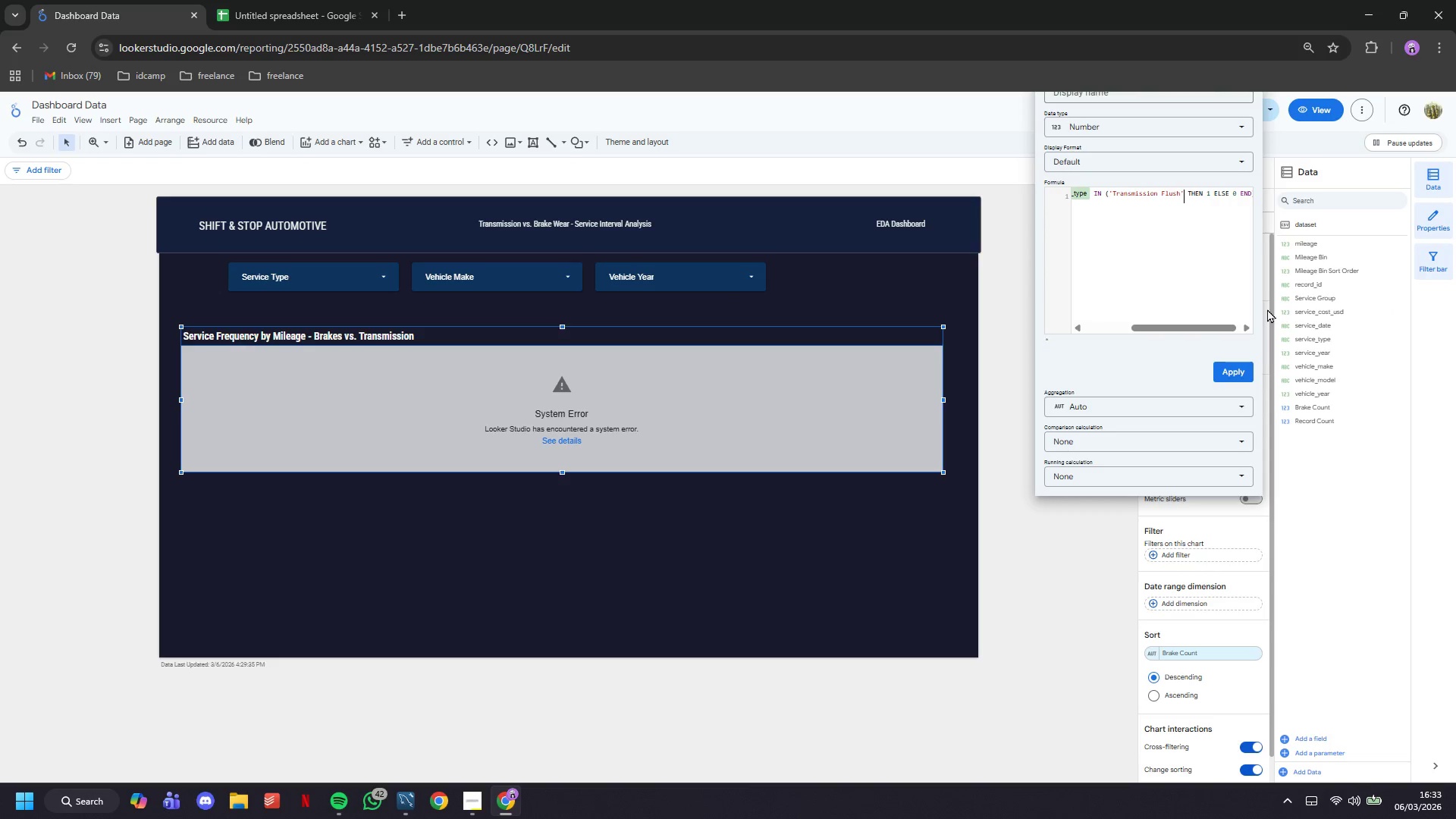 
hold_key(key=ArrowLeft, duration=0.97)
 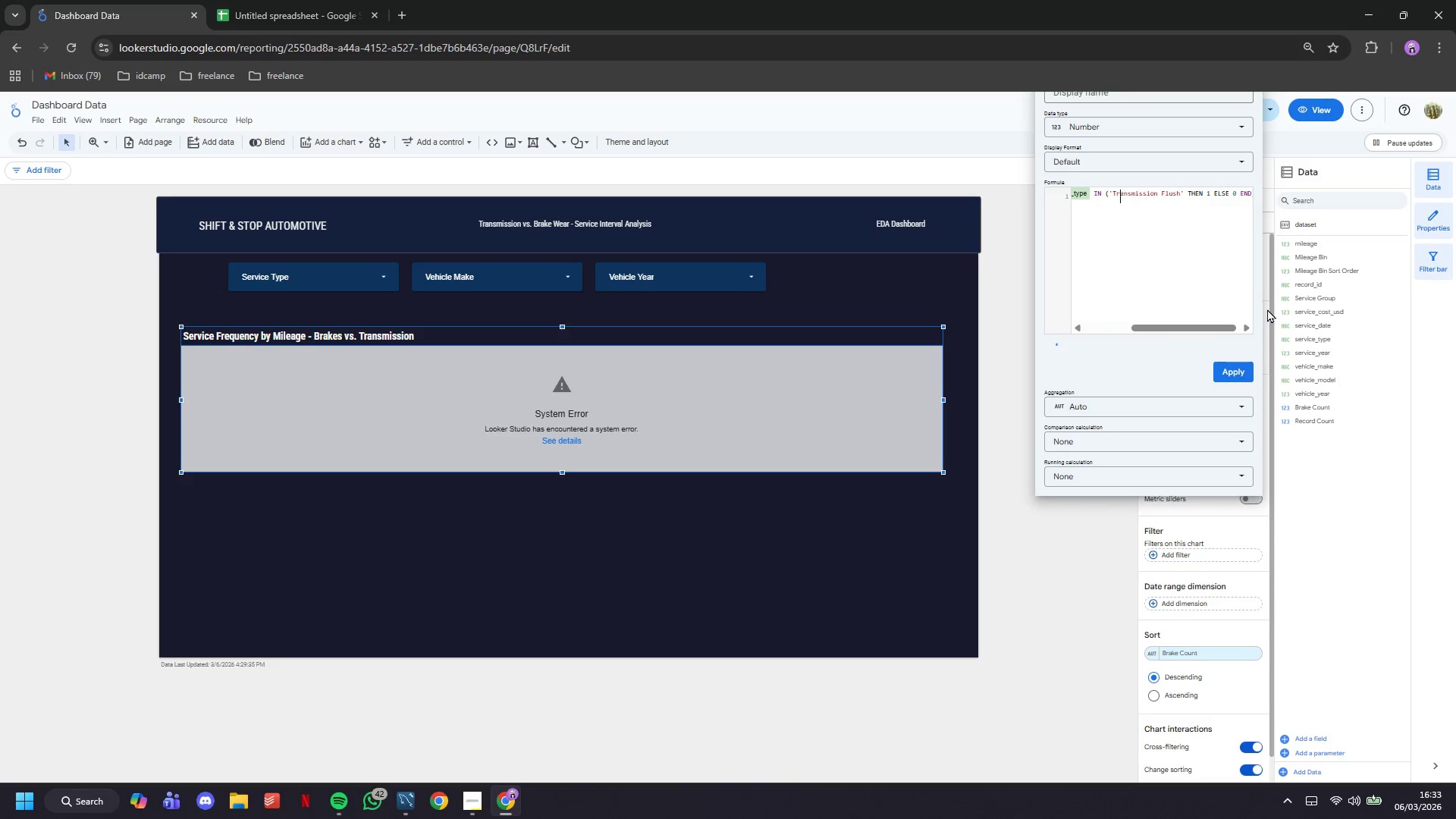 
key(ArrowLeft)
 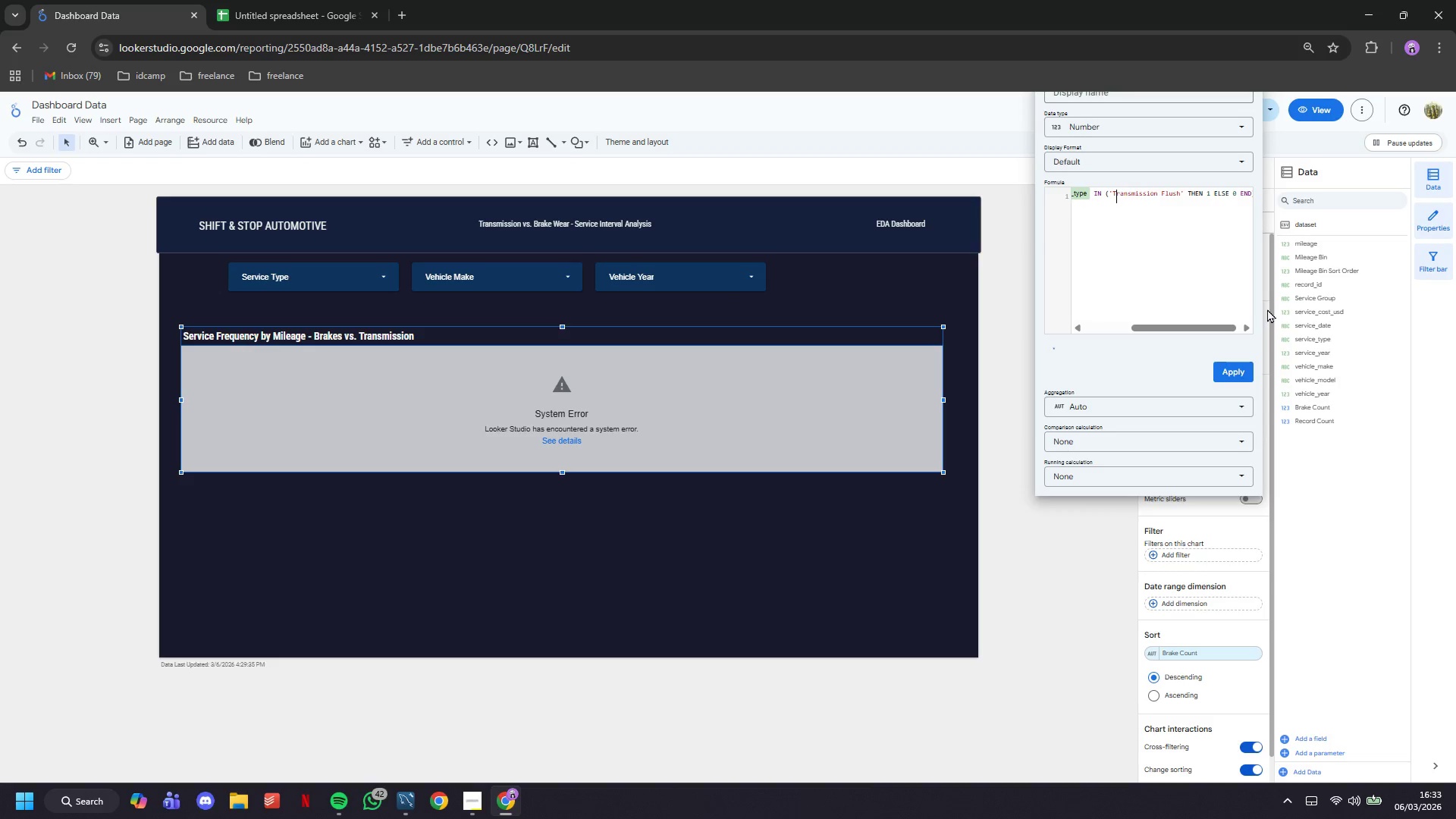 
key(ArrowLeft)
 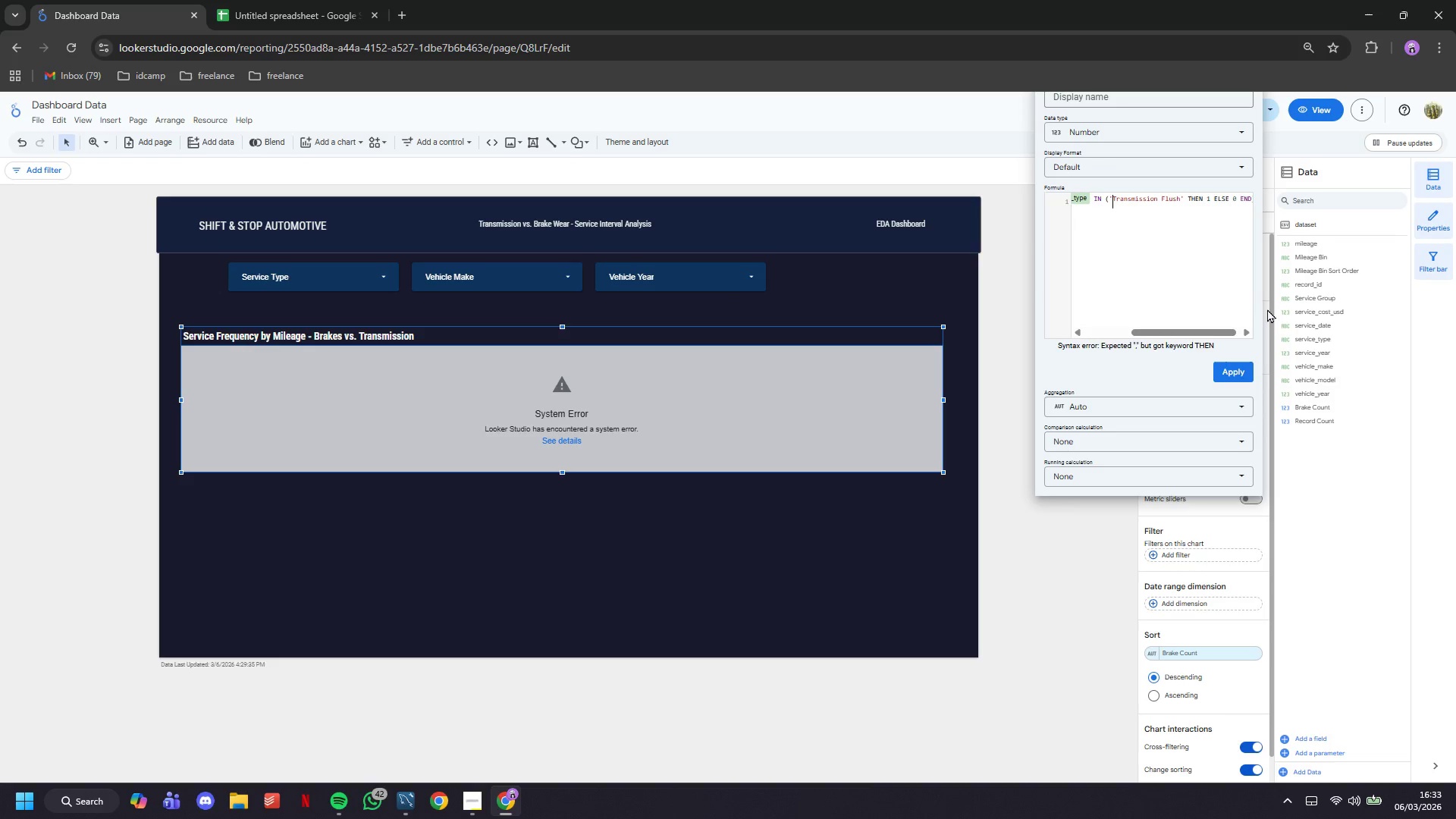 
key(ArrowLeft)
 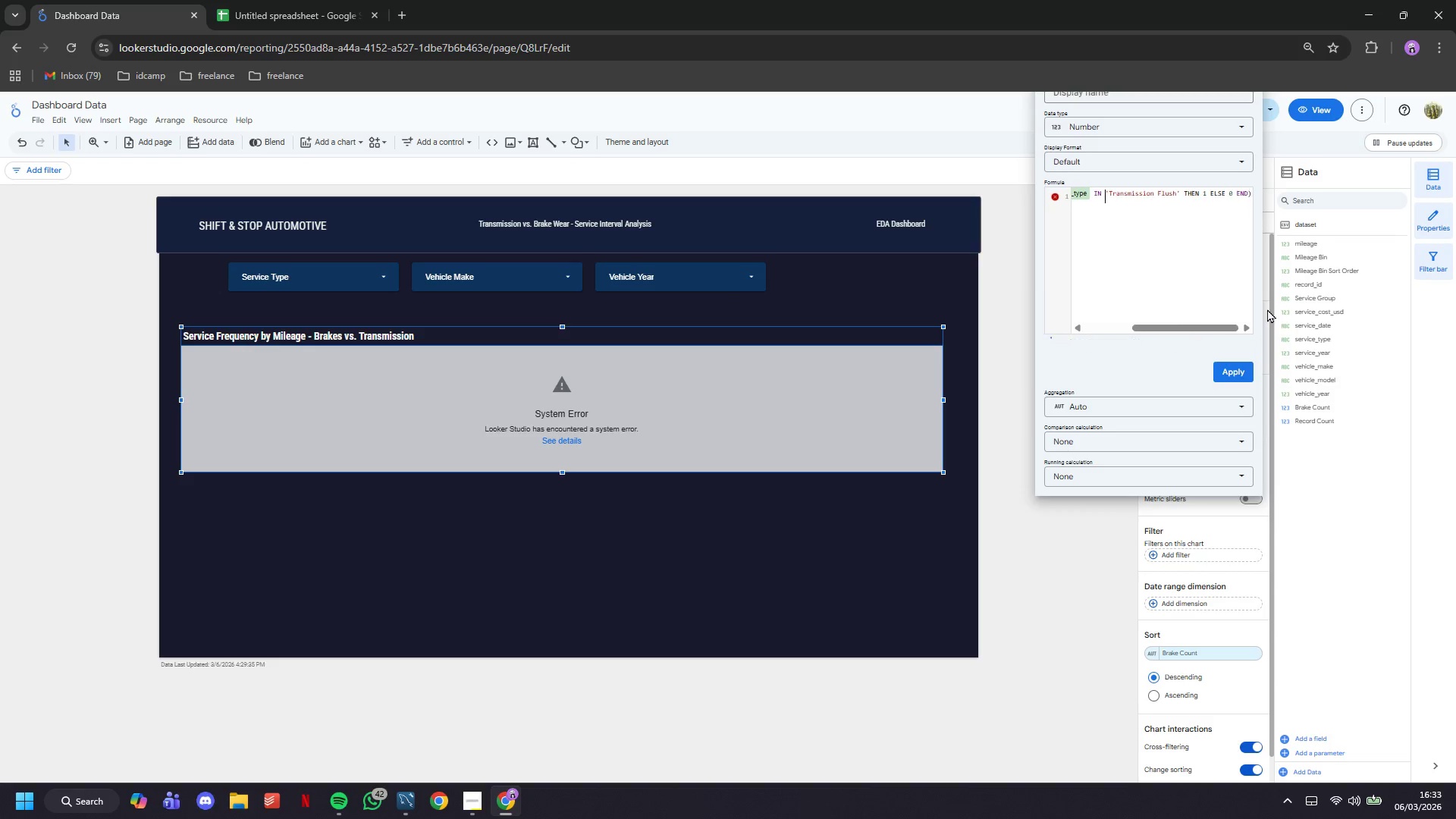 
key(Backspace)
 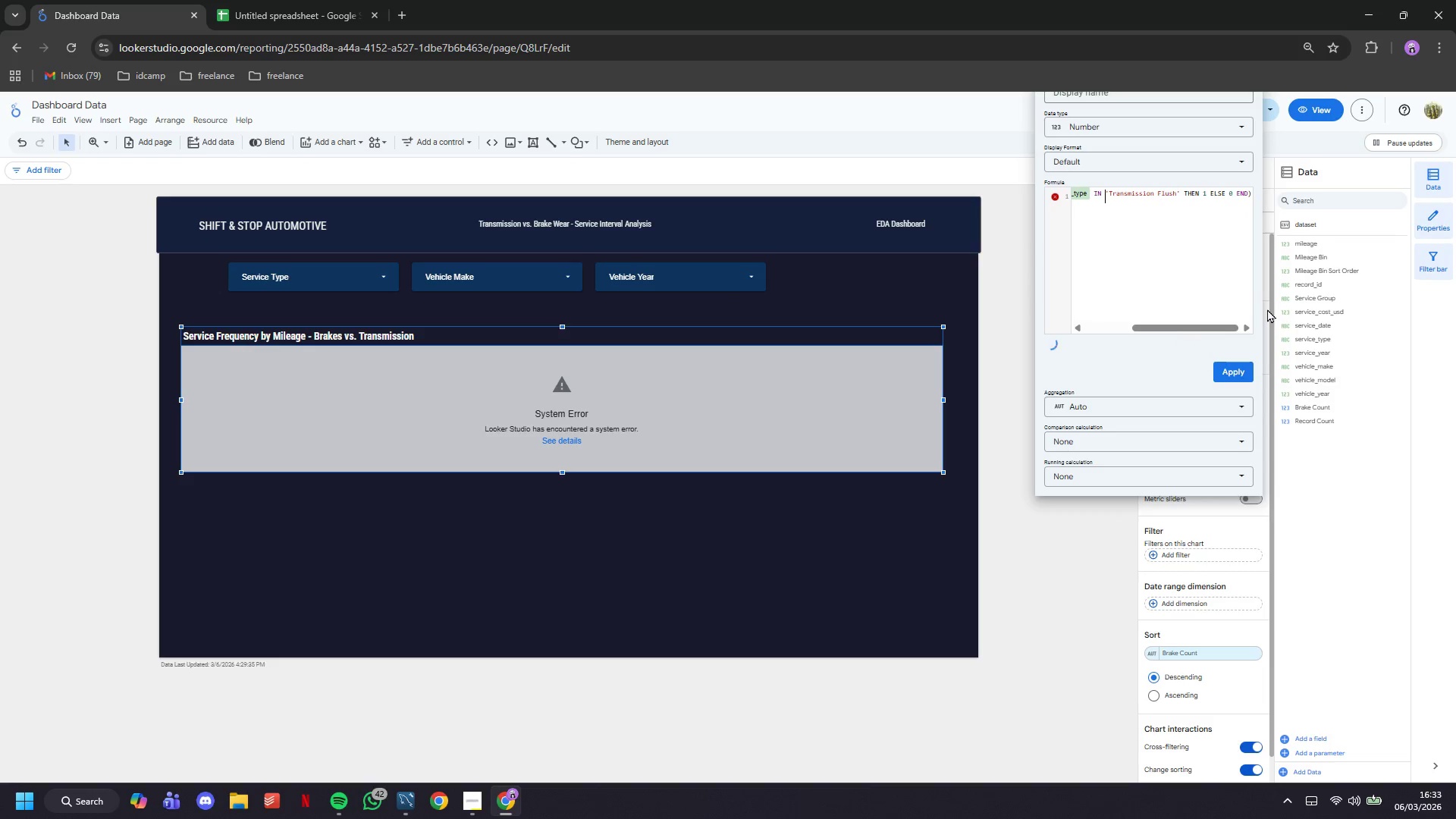 
key(Backspace)
 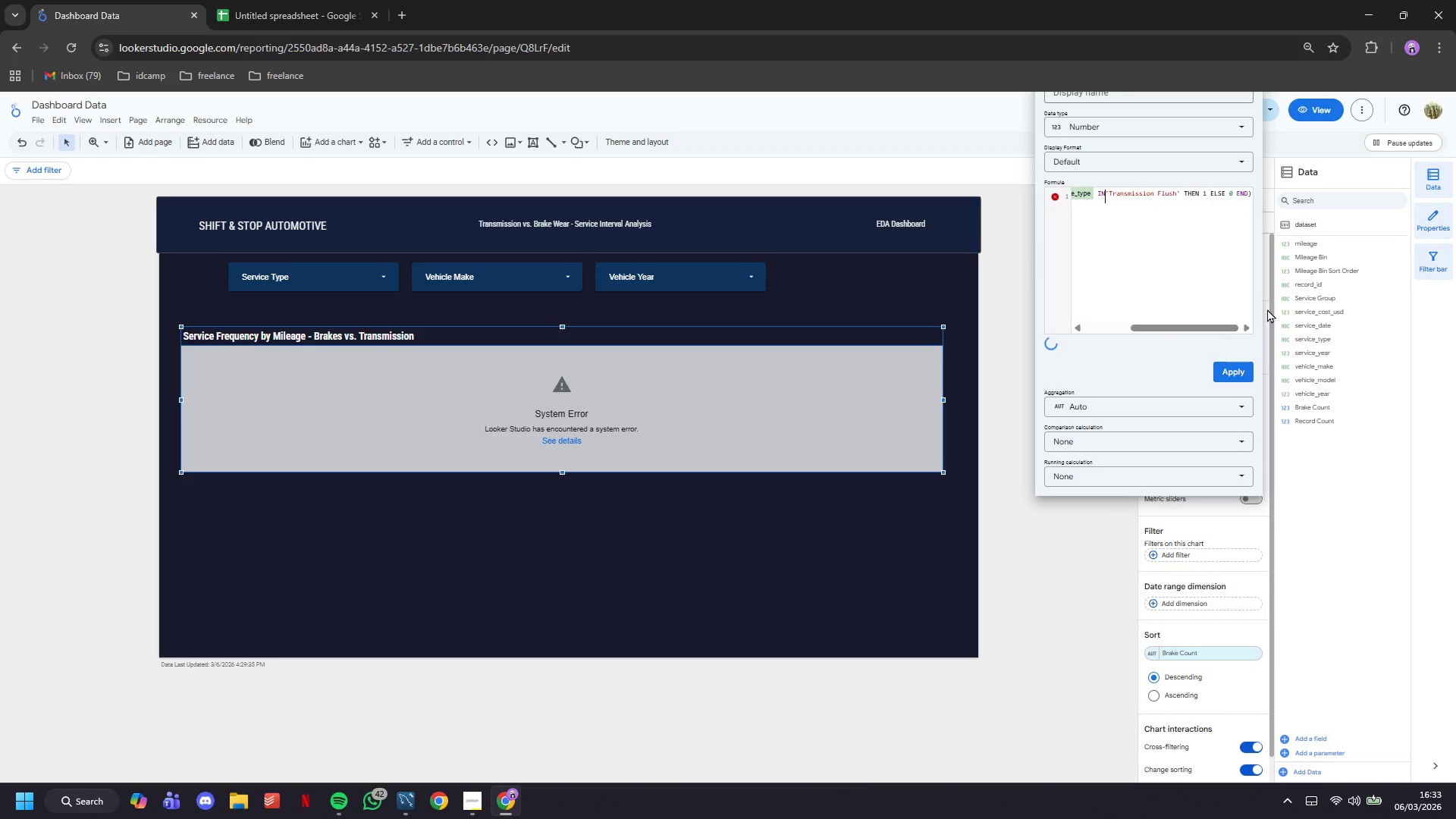 
key(Backspace)
 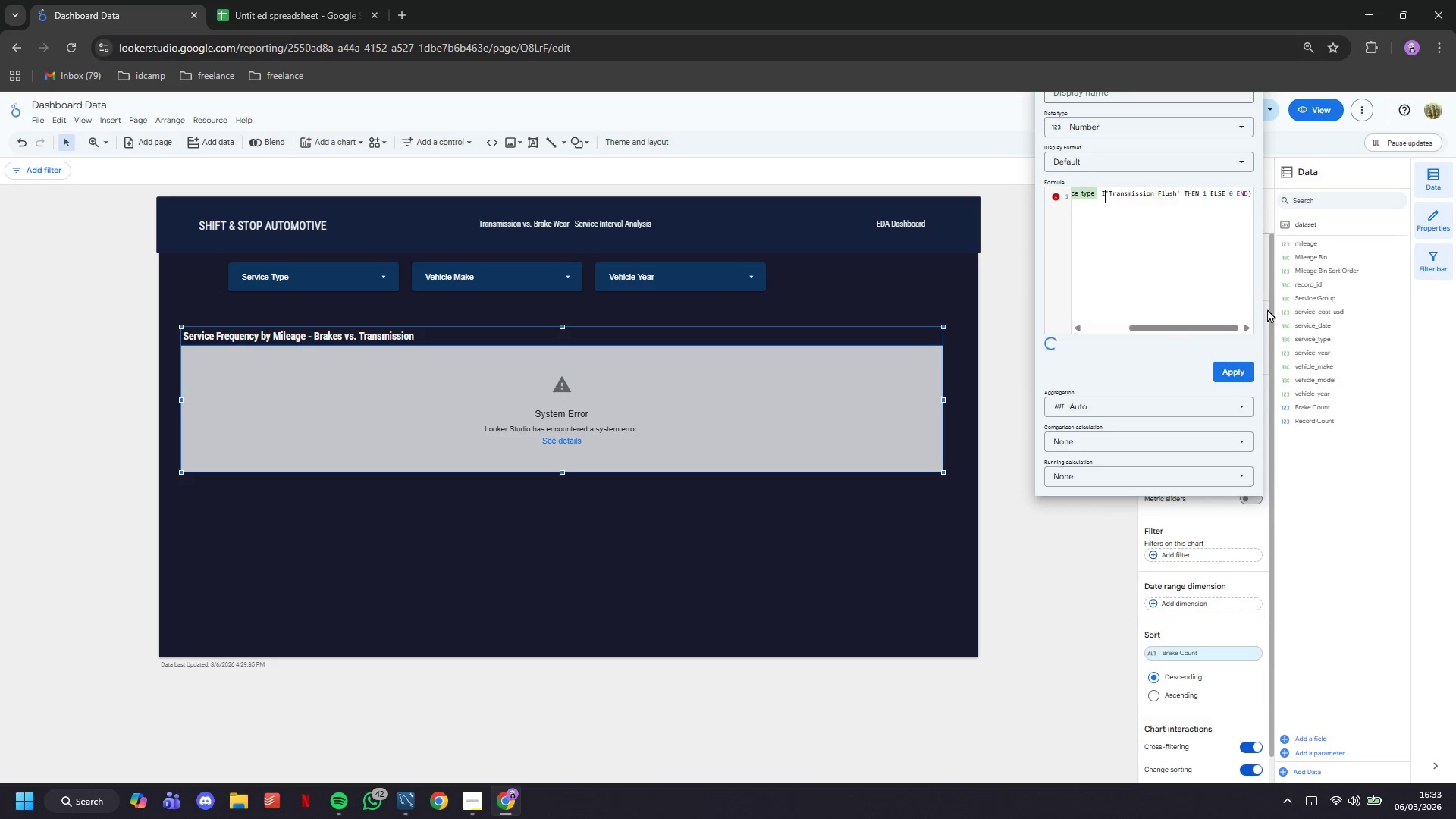 
key(Backspace)
 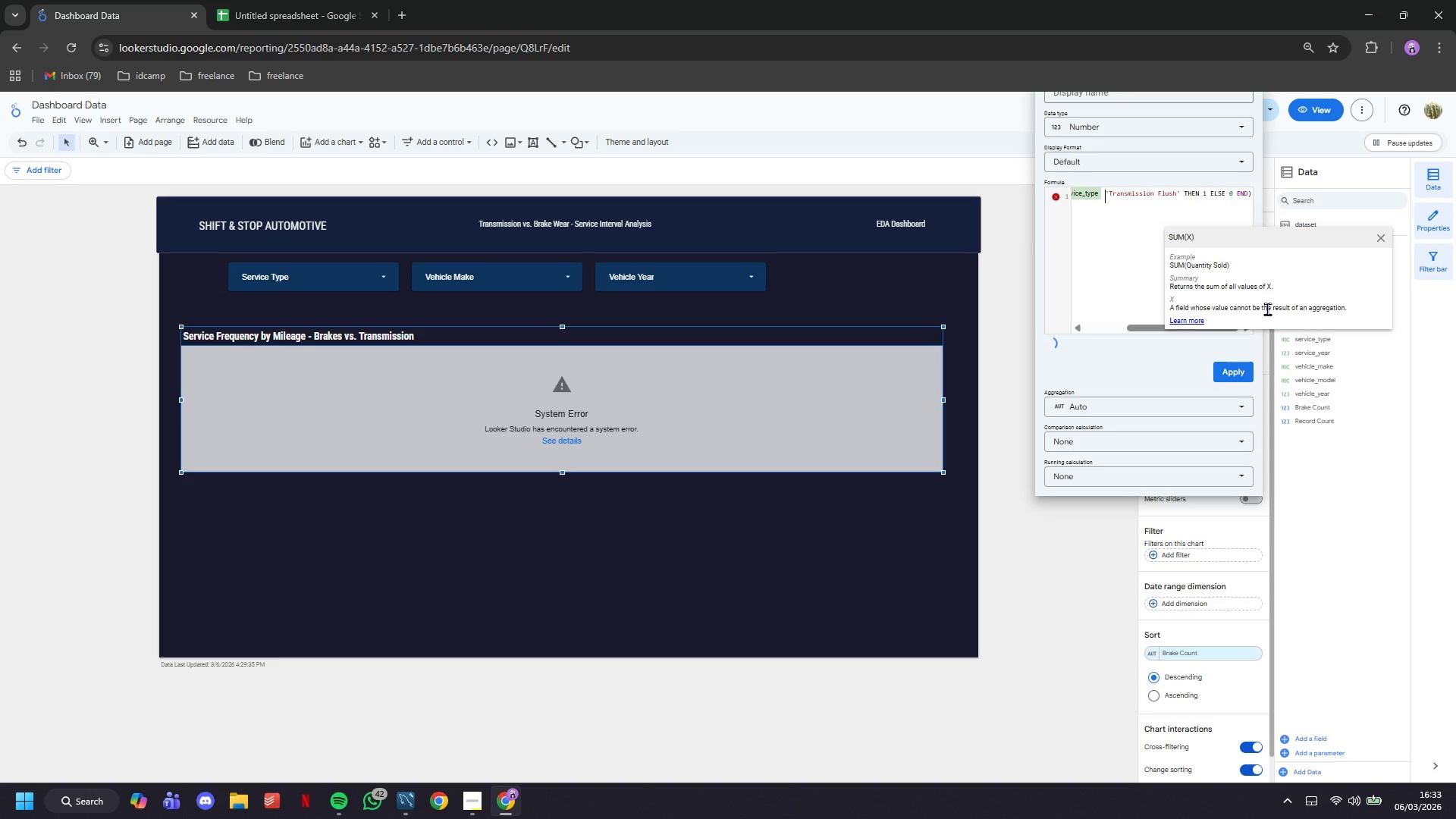 
key(Equal)
 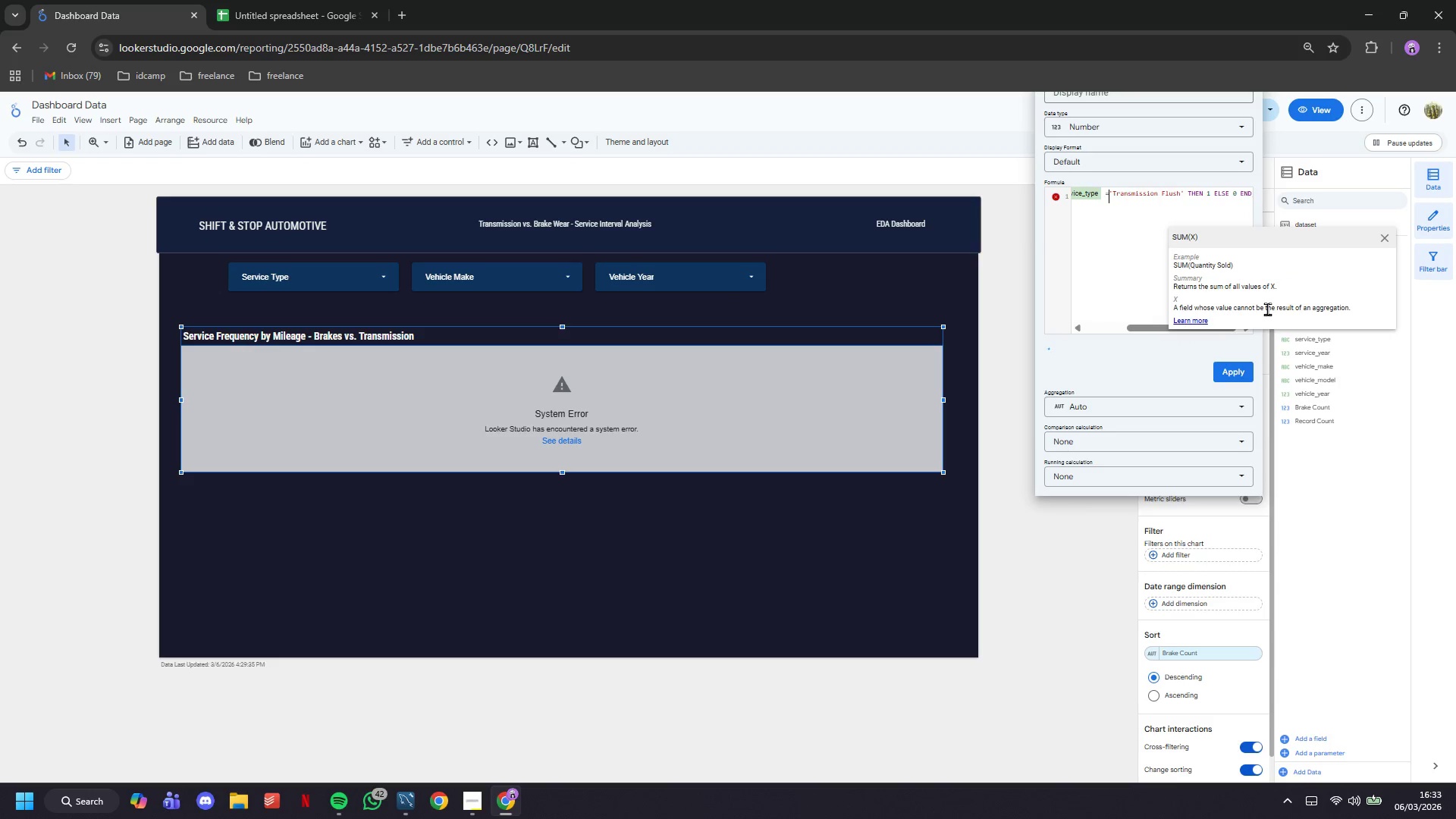 
key(Space)
 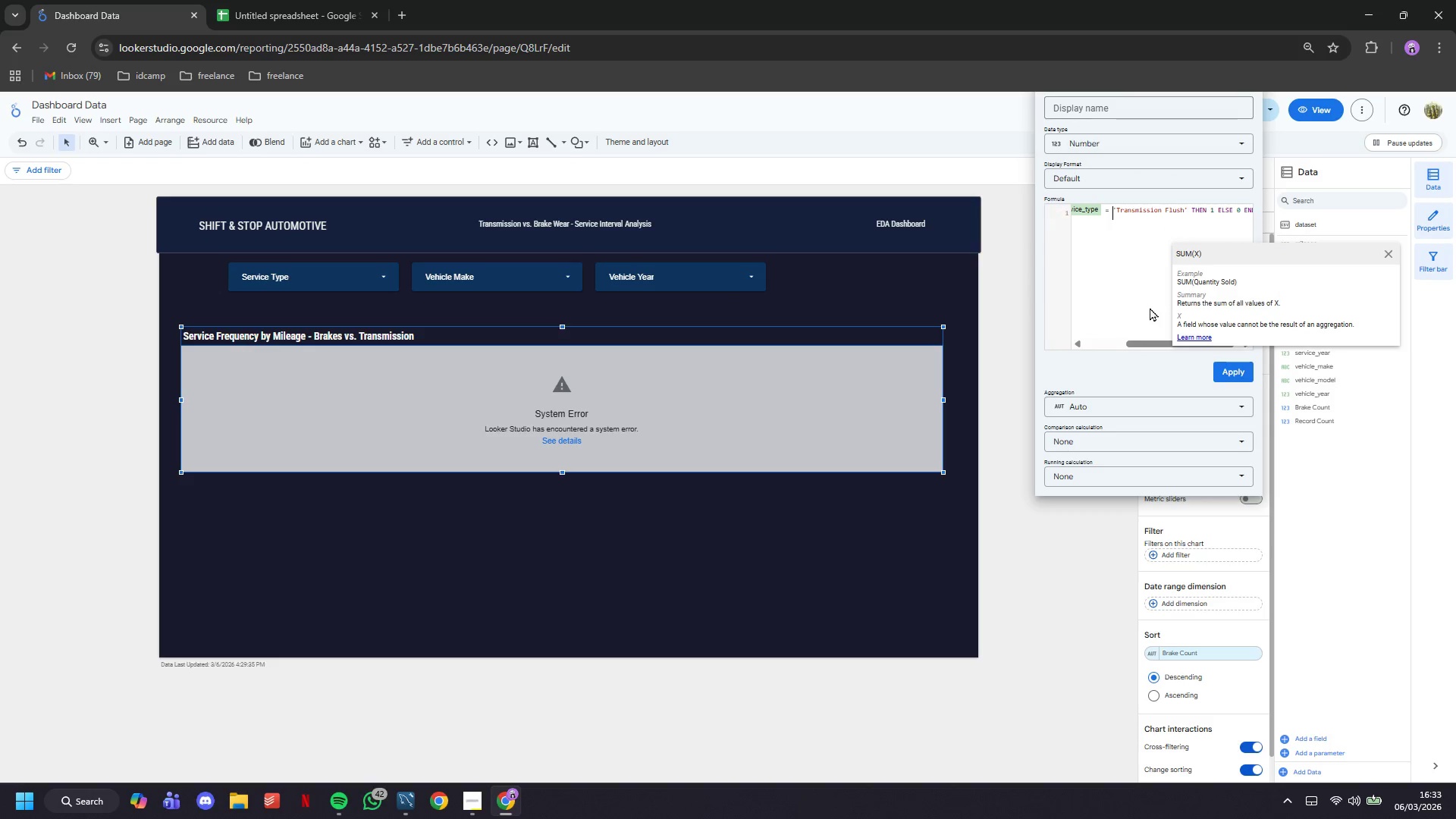 
left_click([1232, 378])